 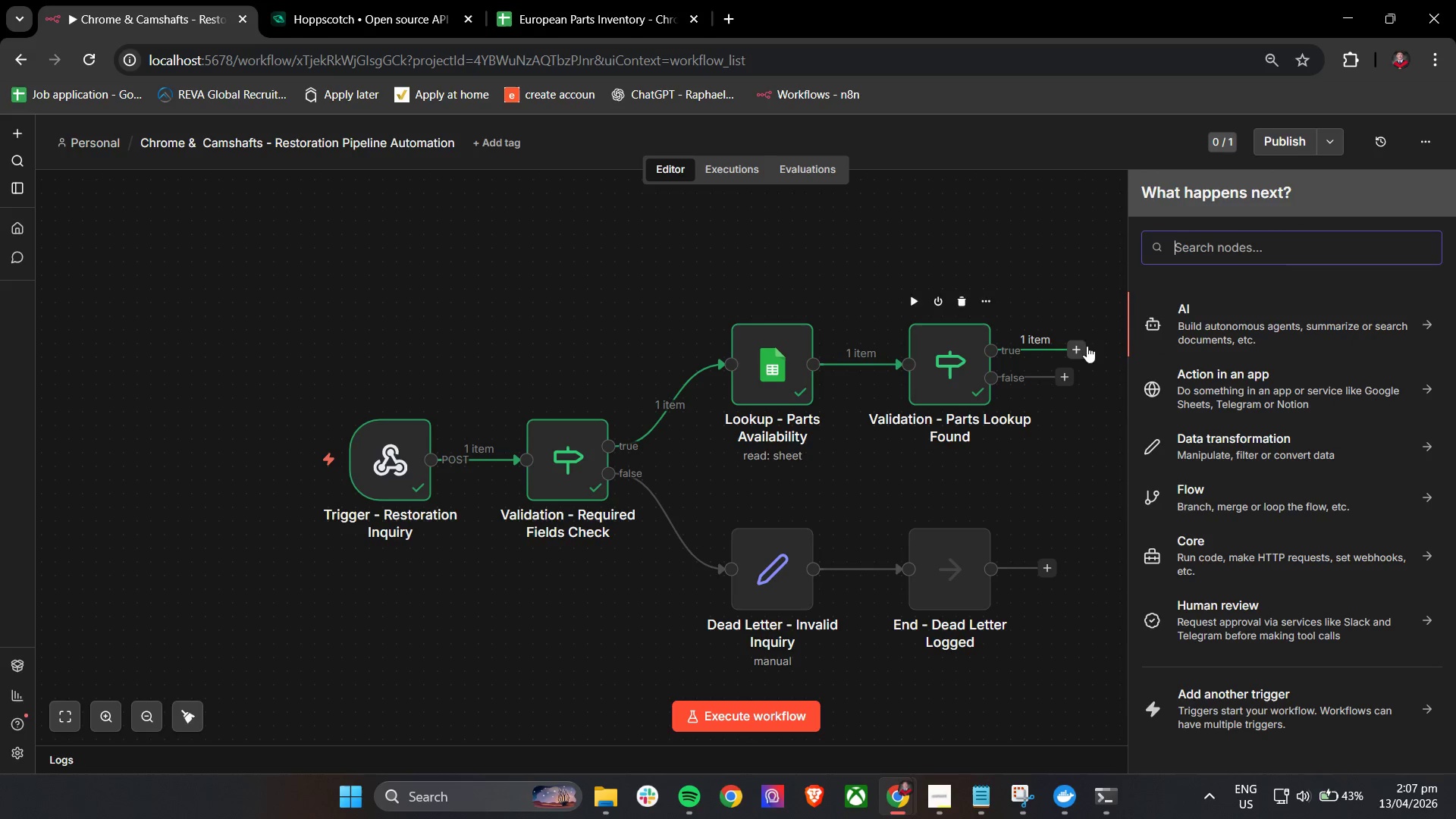 
left_click([1218, 251])
 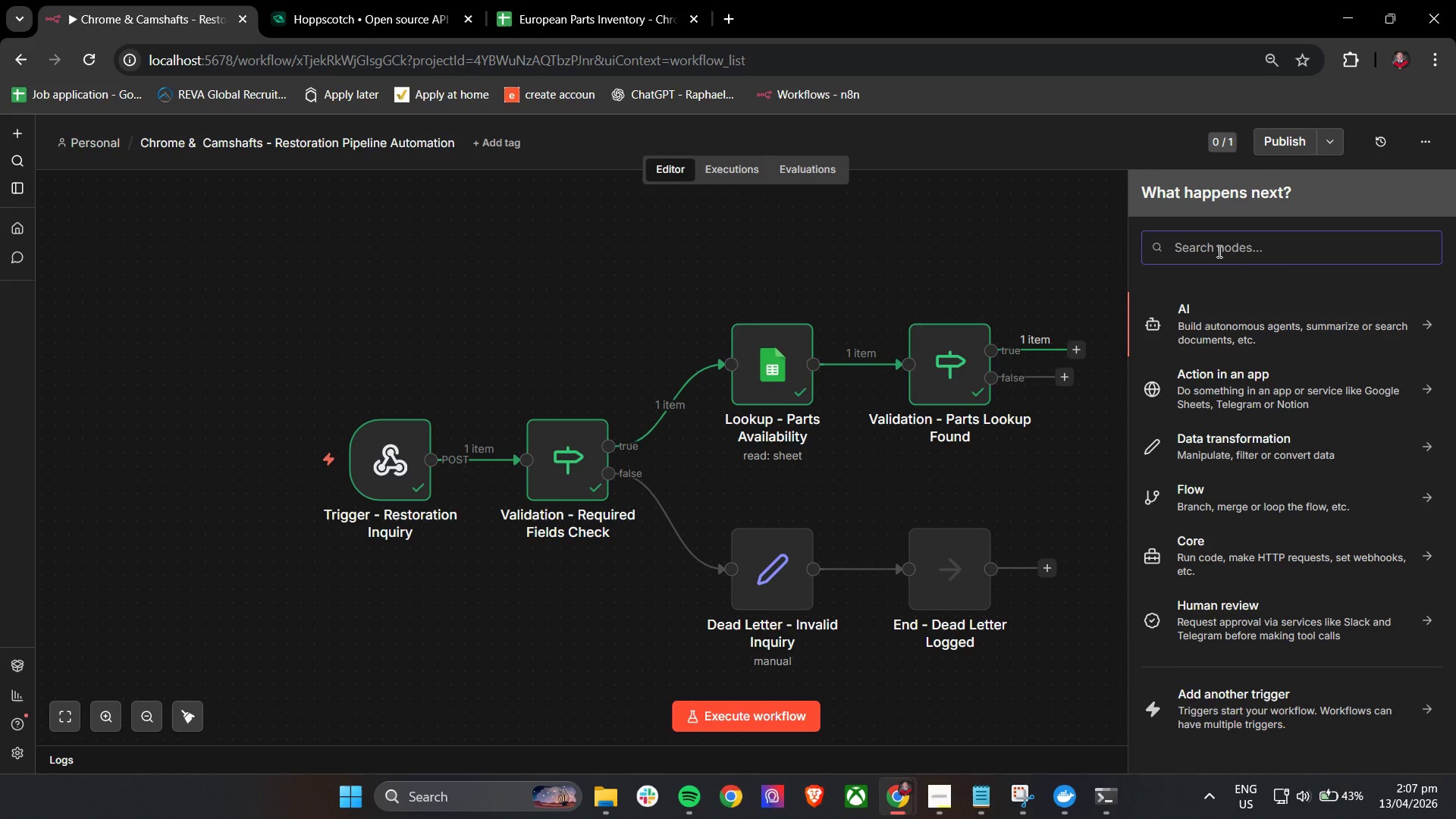 
type(if)
 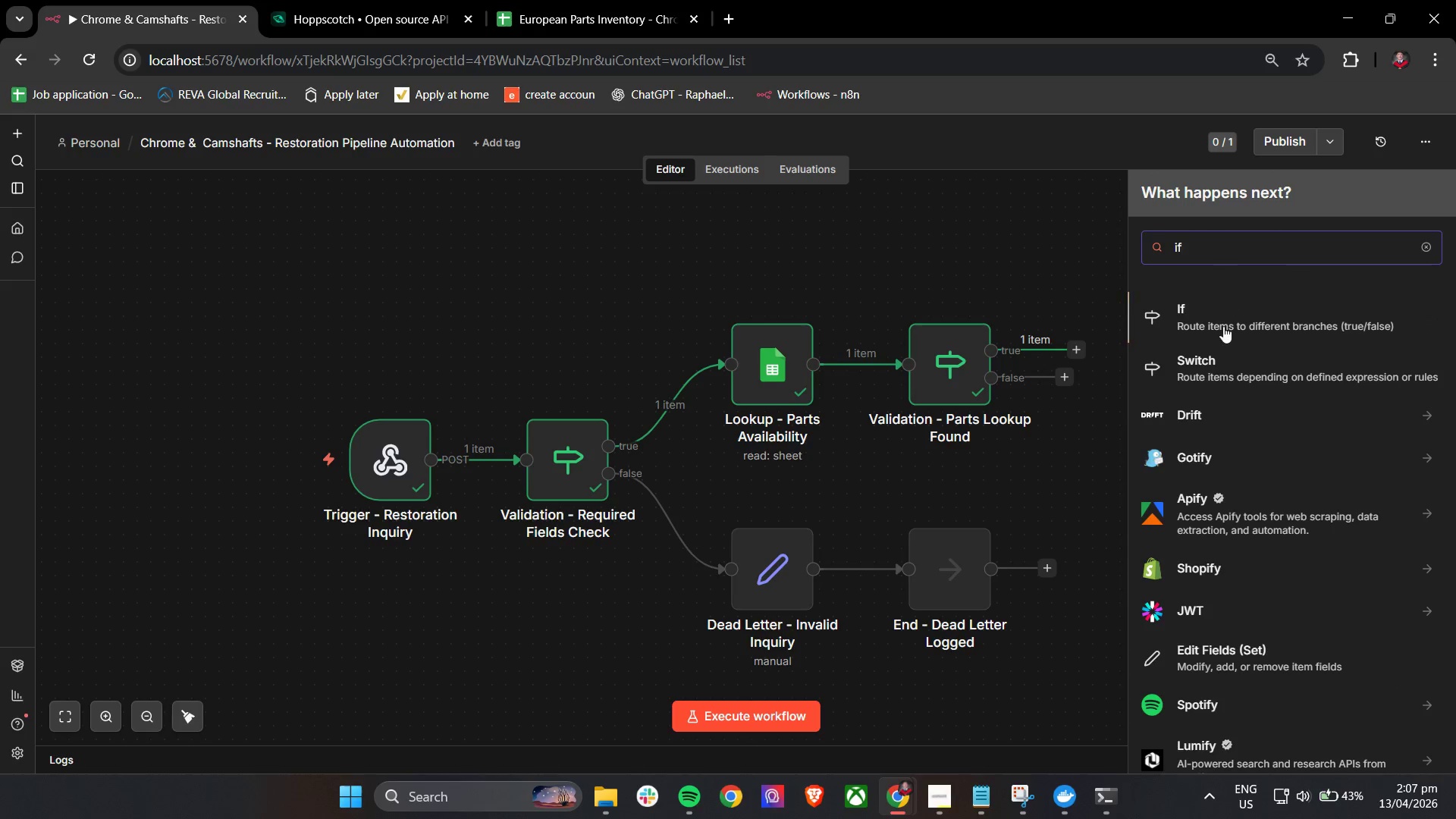 
left_click([1223, 327])
 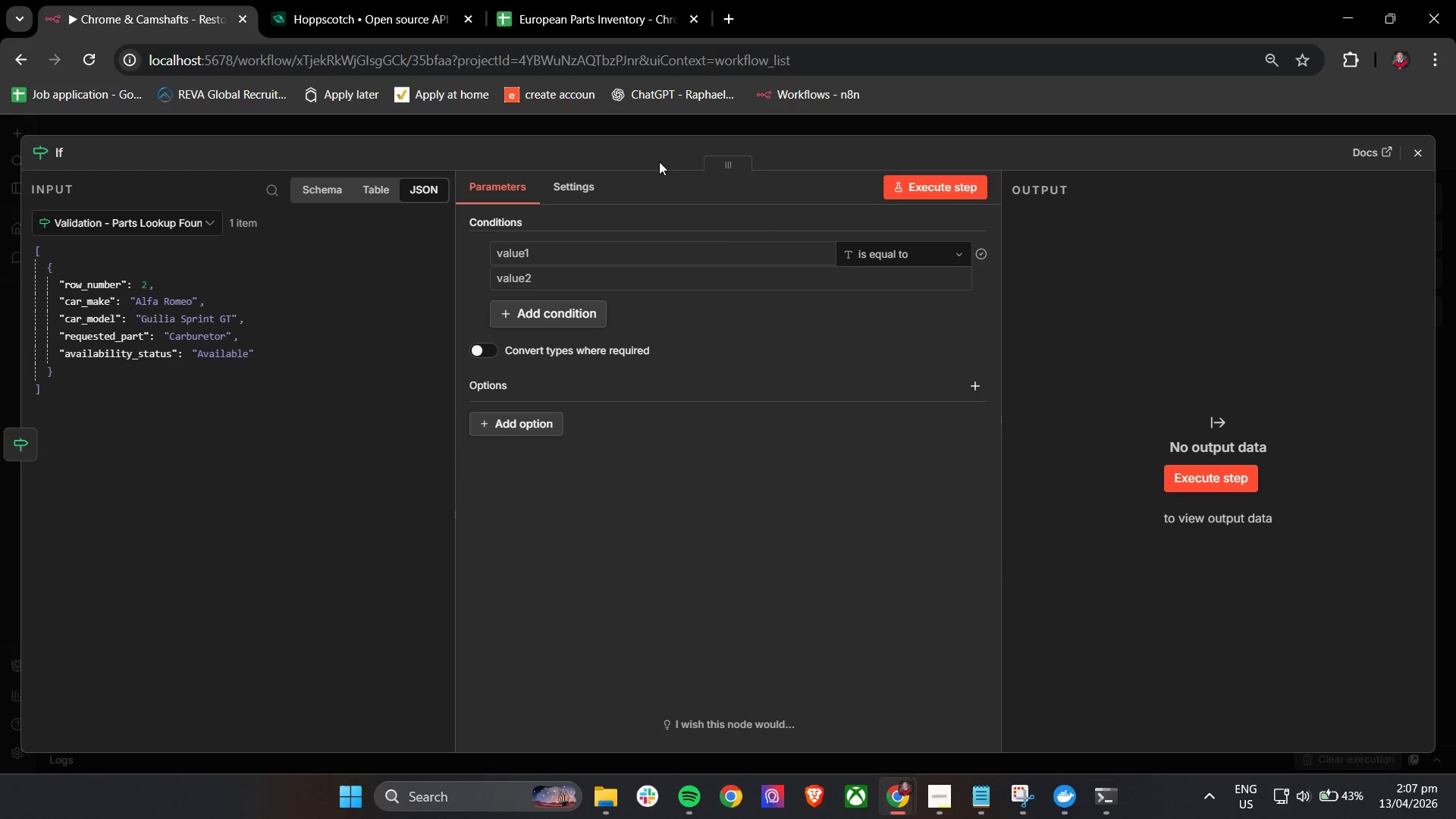 
left_click([618, 149])
 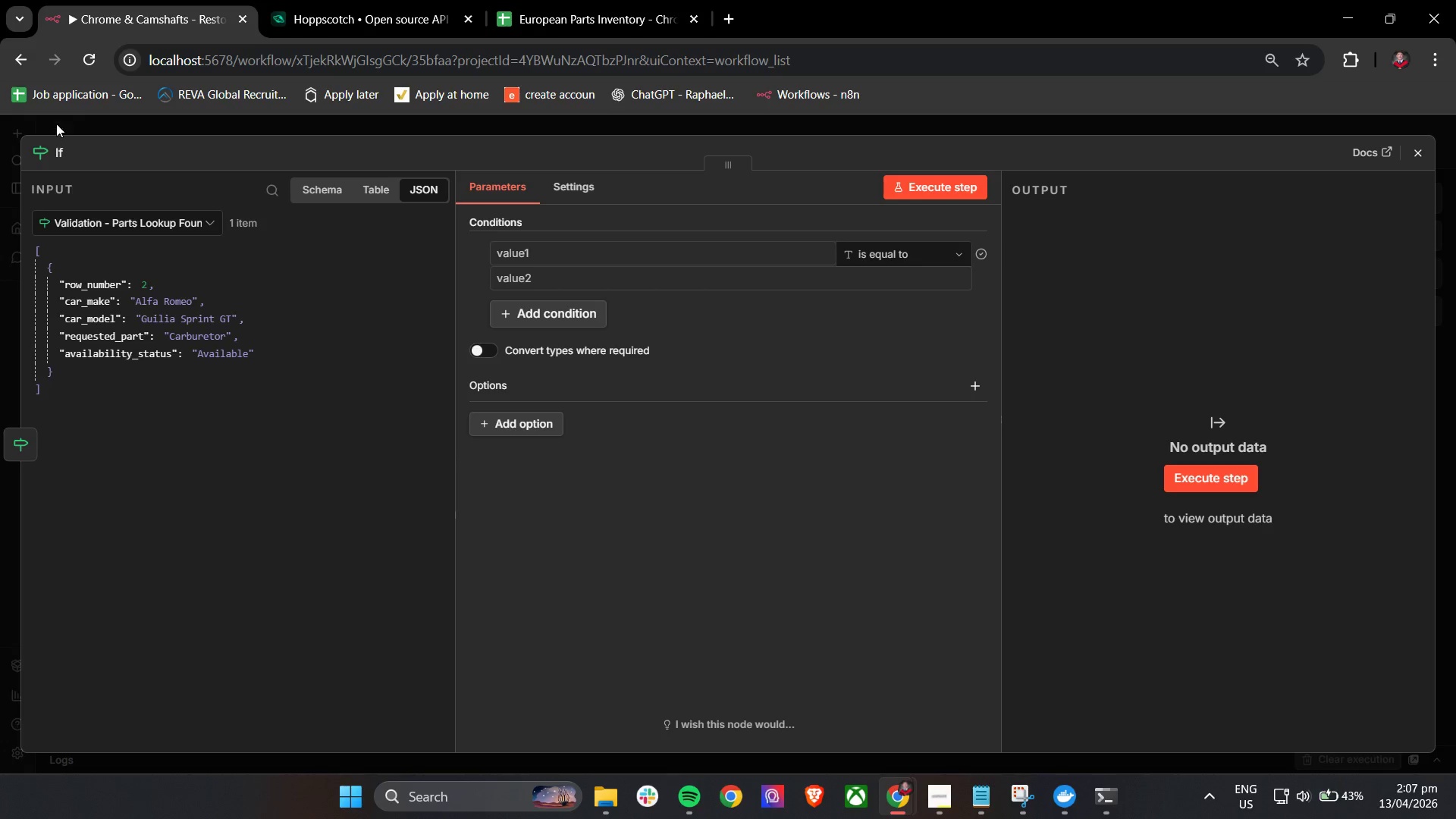 
left_click([66, 144])
 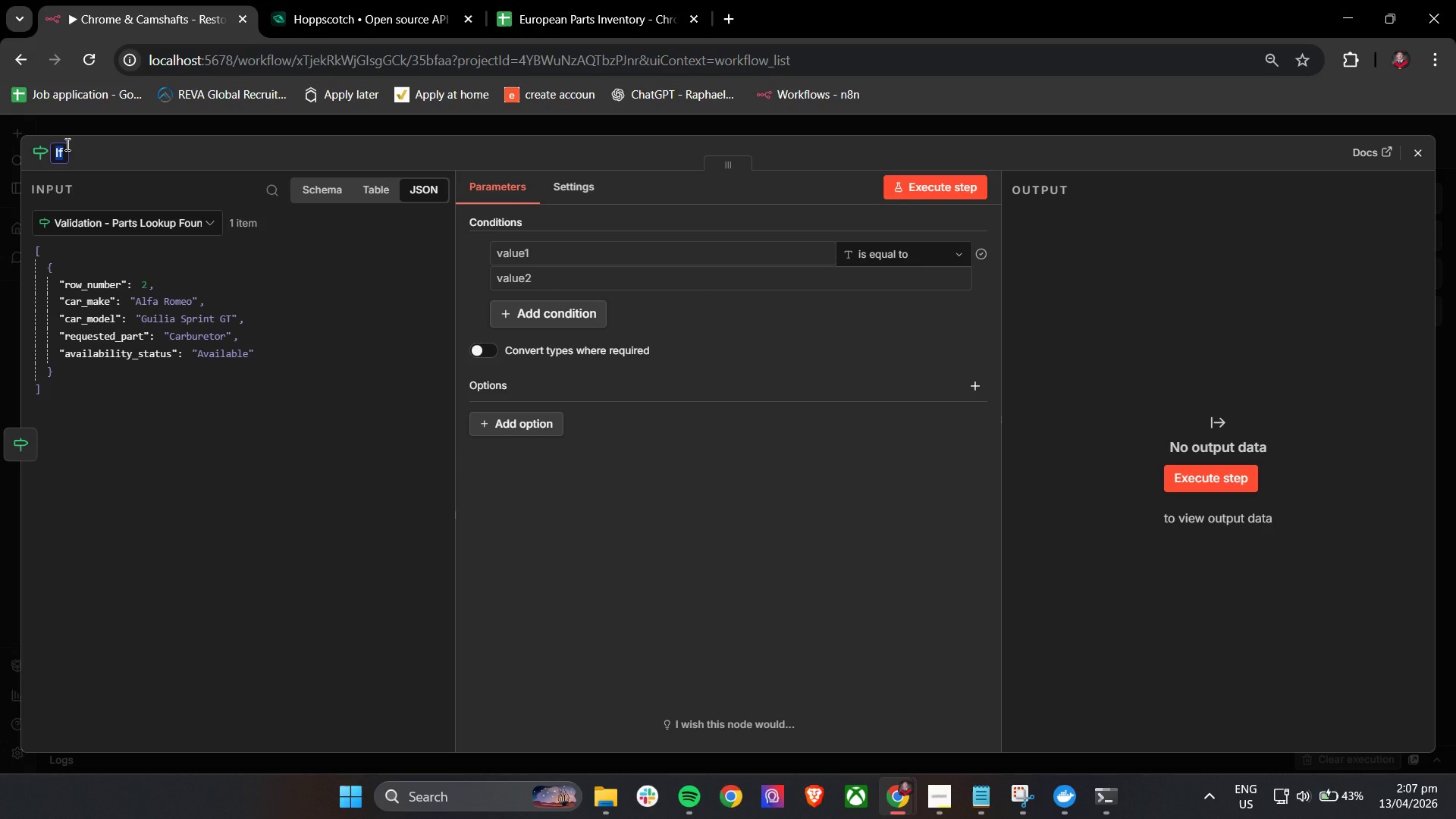 
type(Logic - Heritaf)
key(Backspace)
type(ge Vehicle Check)
 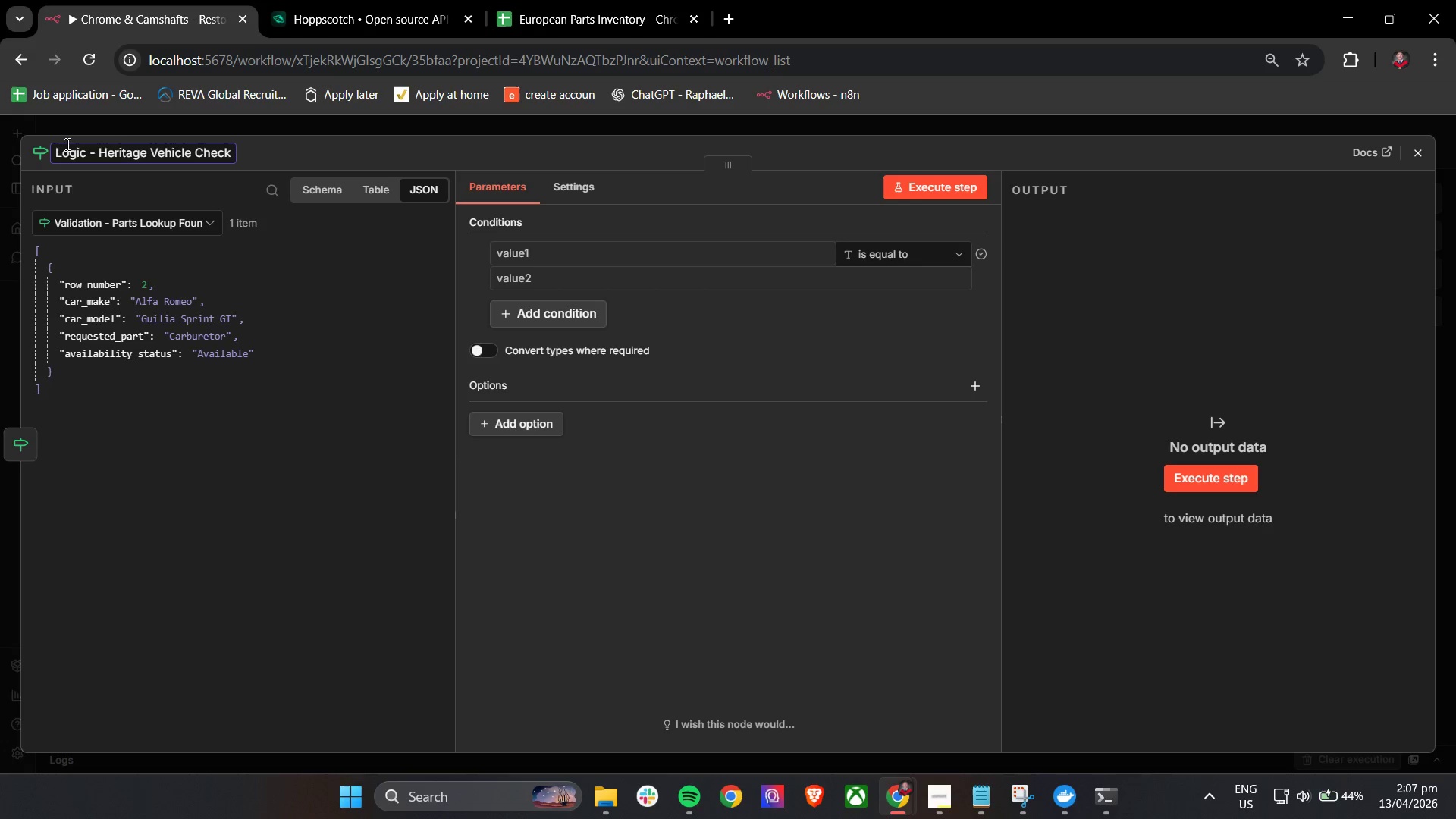 
left_click([322, 141])
 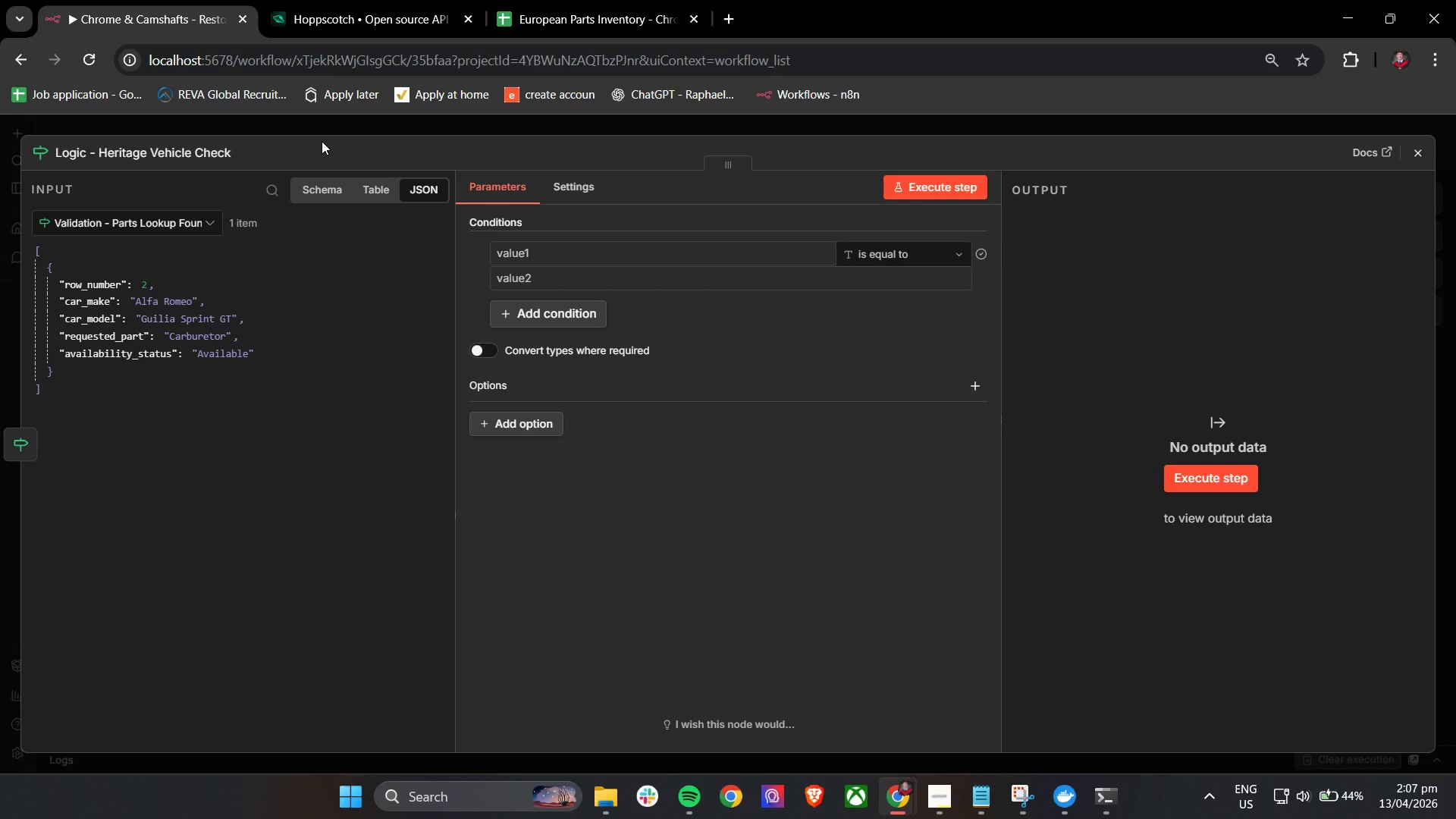 
wait(8.89)
 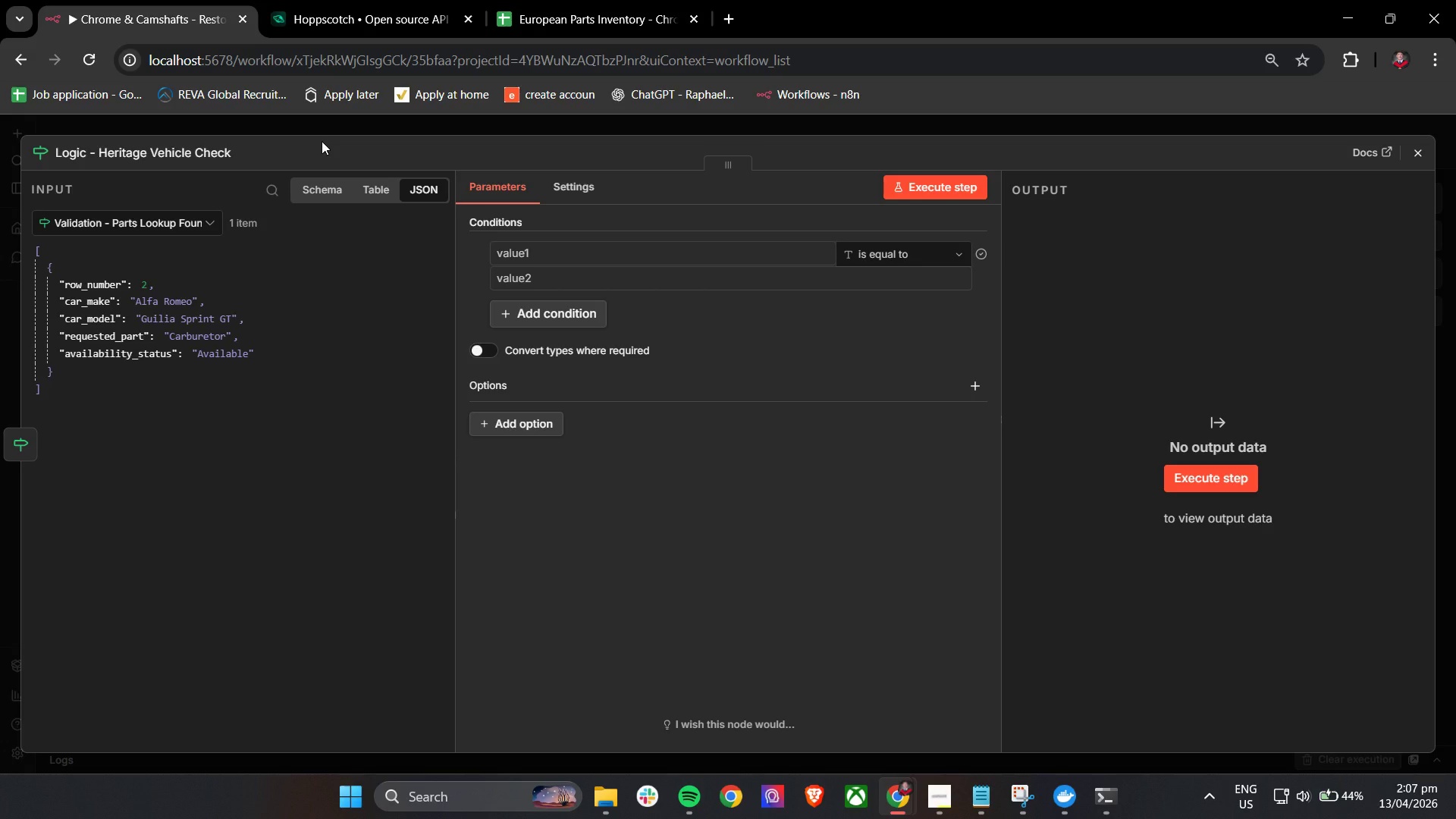 
left_click([558, 259])
 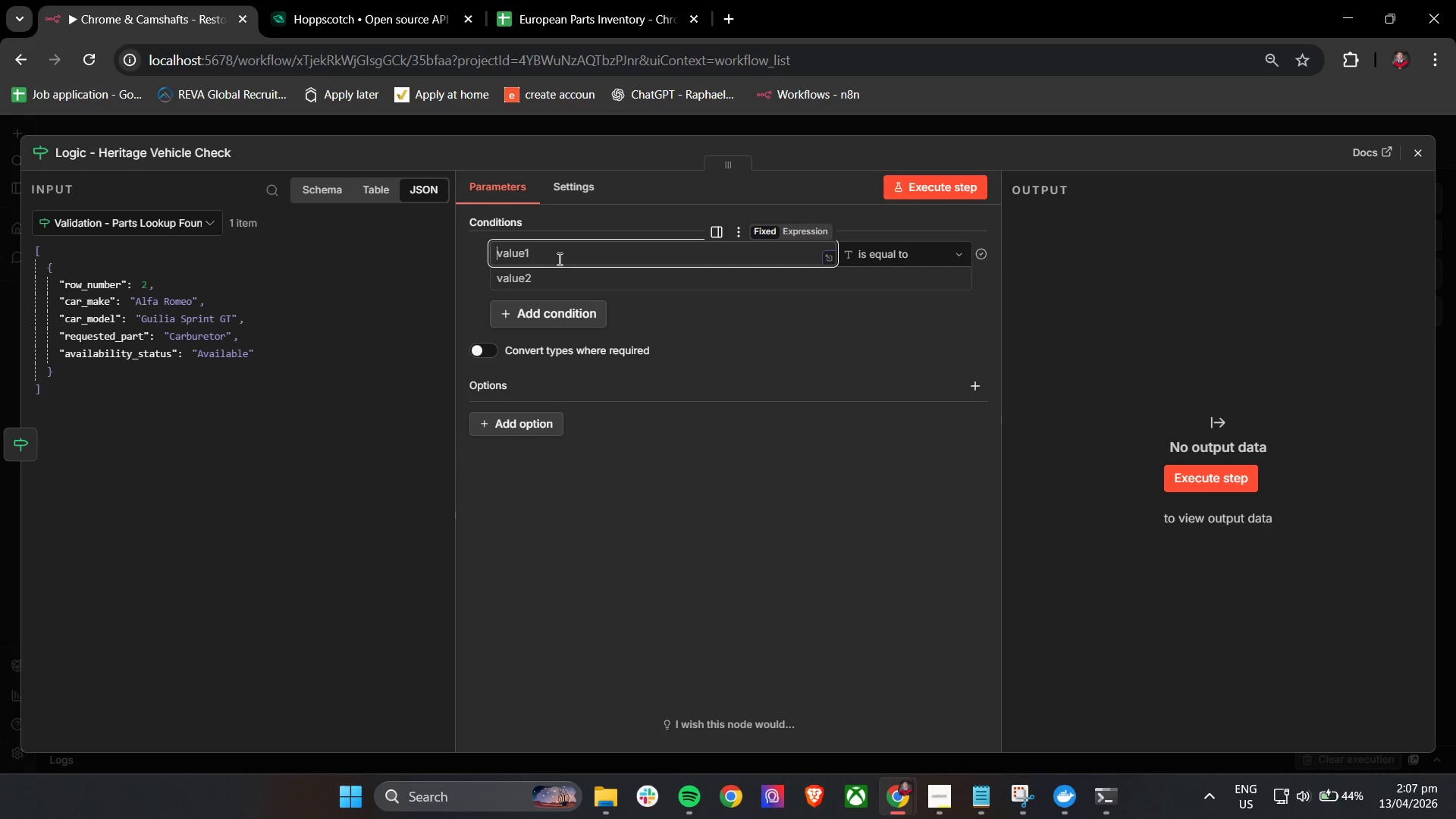 
wait(14.47)
 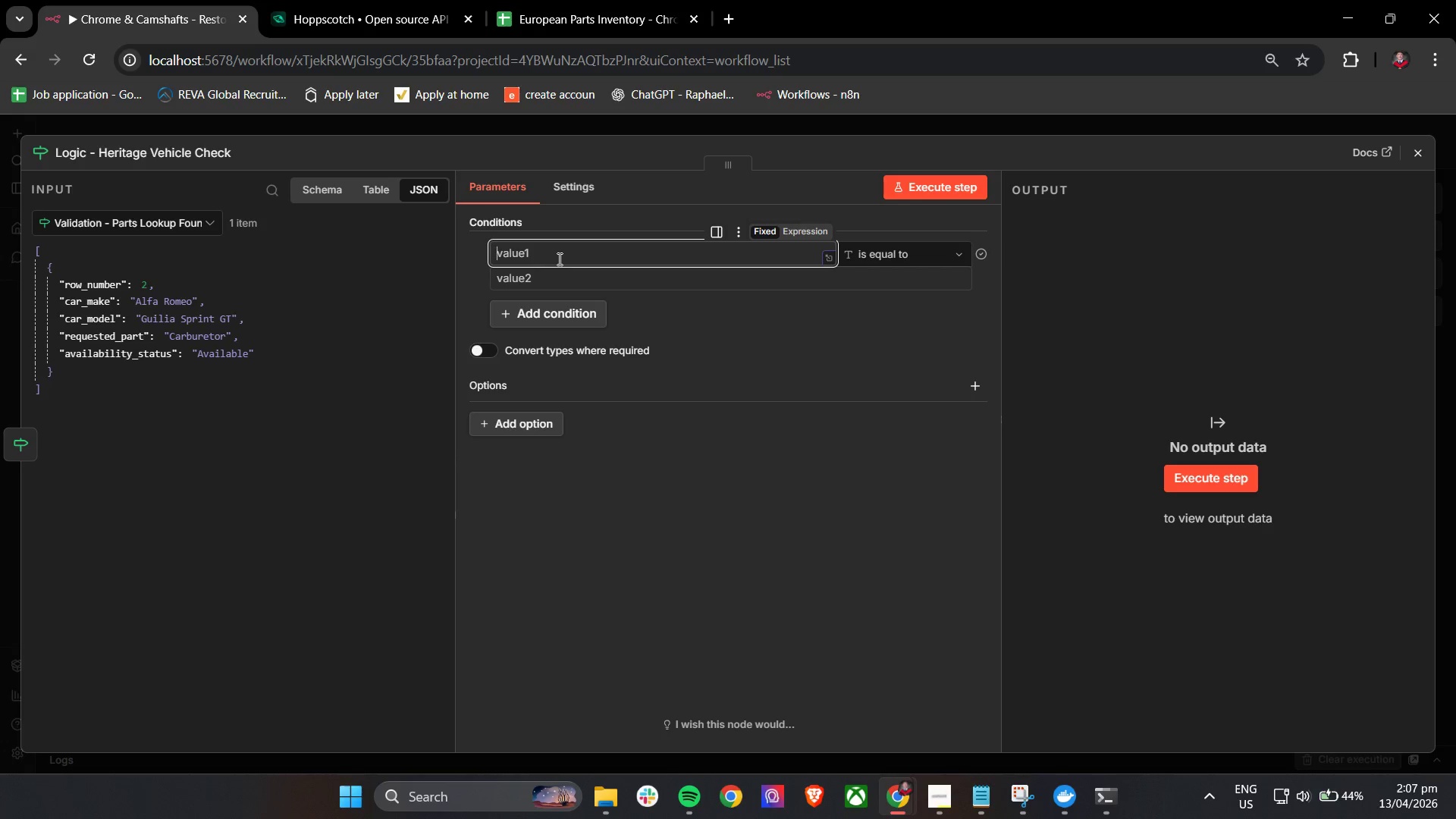 
hold_key(key=ShiftLeft, duration=1.51)
 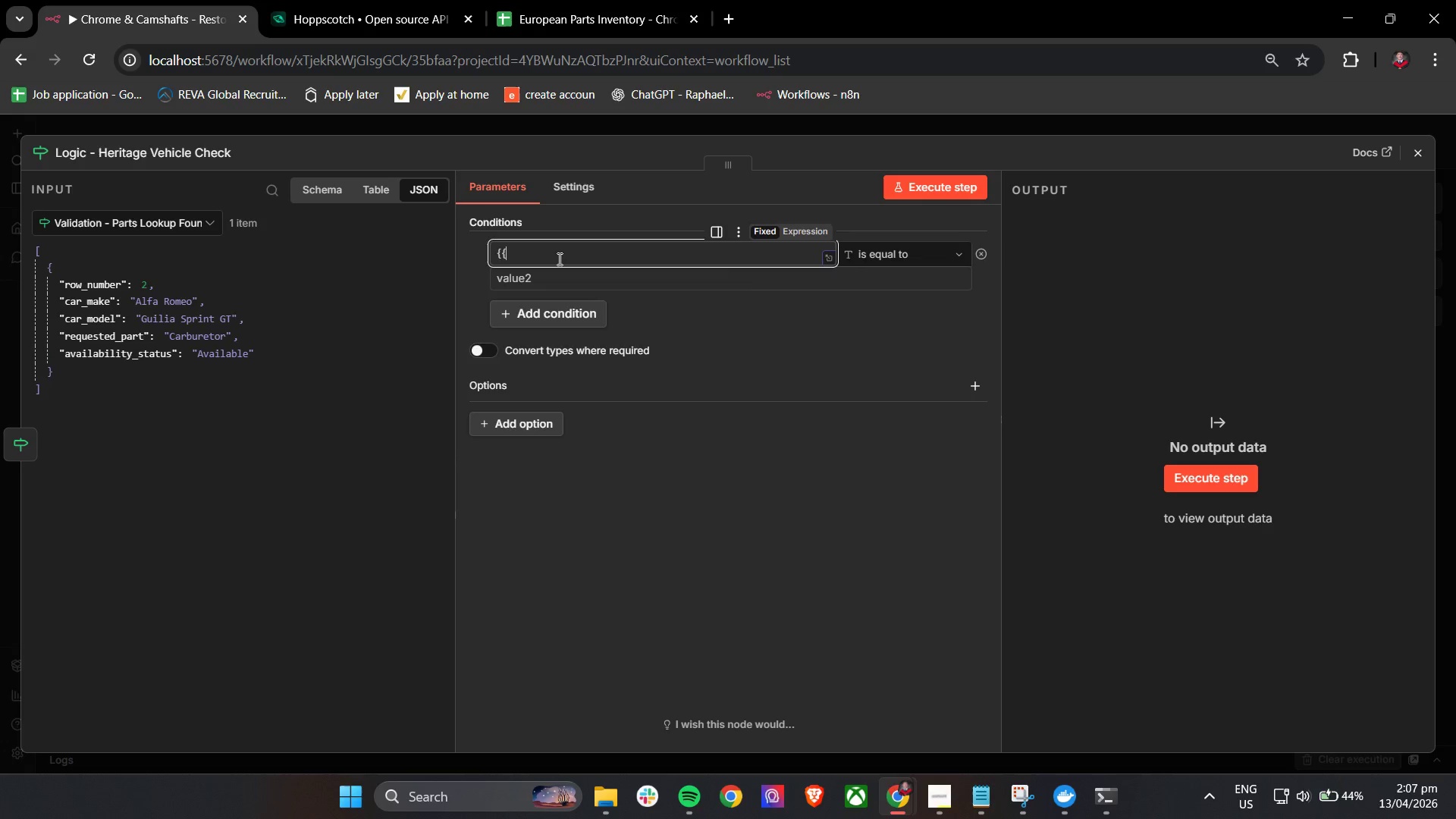 
key(Shift+BracketLeft)
 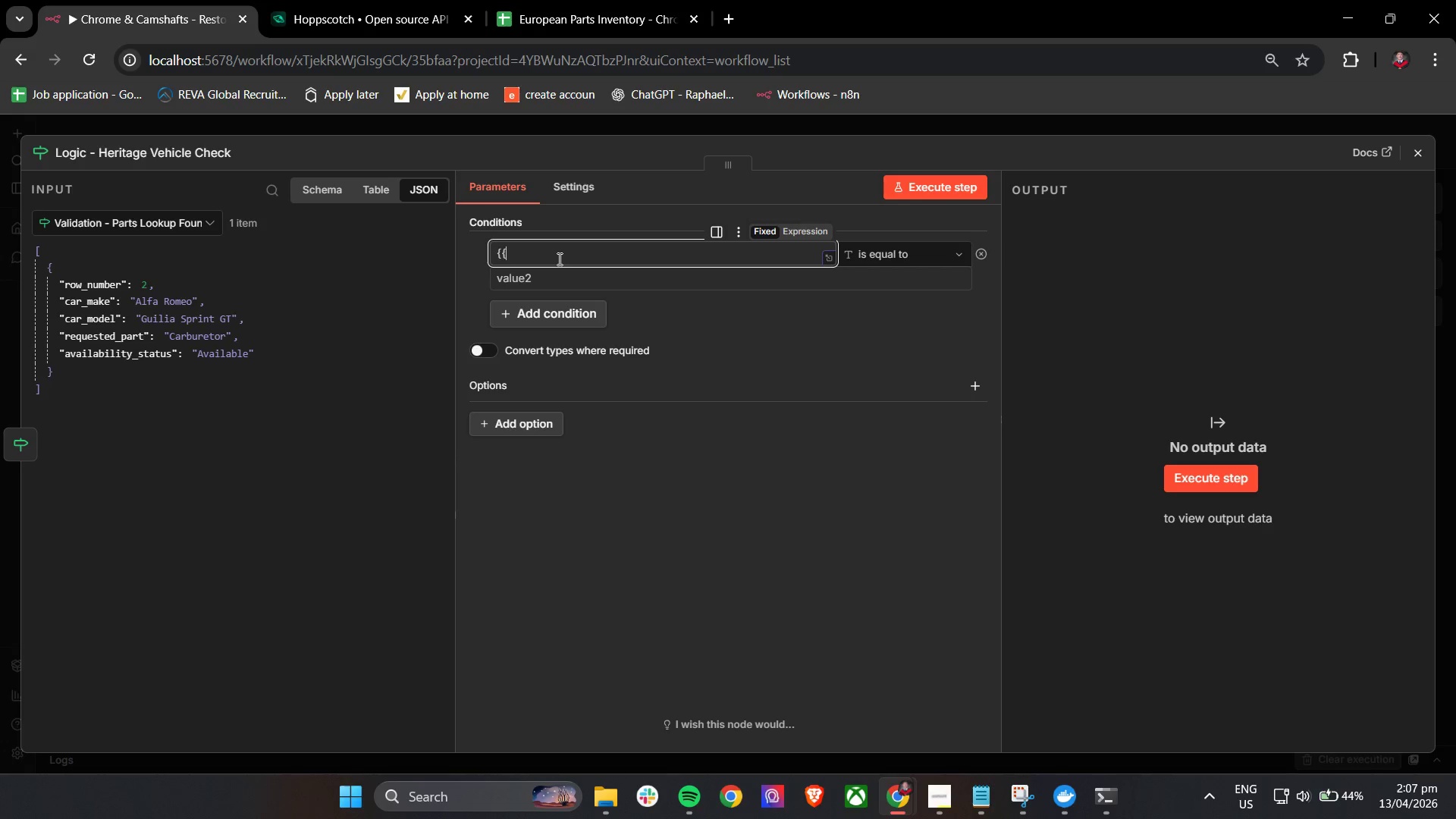 
key(Shift+BracketLeft)
 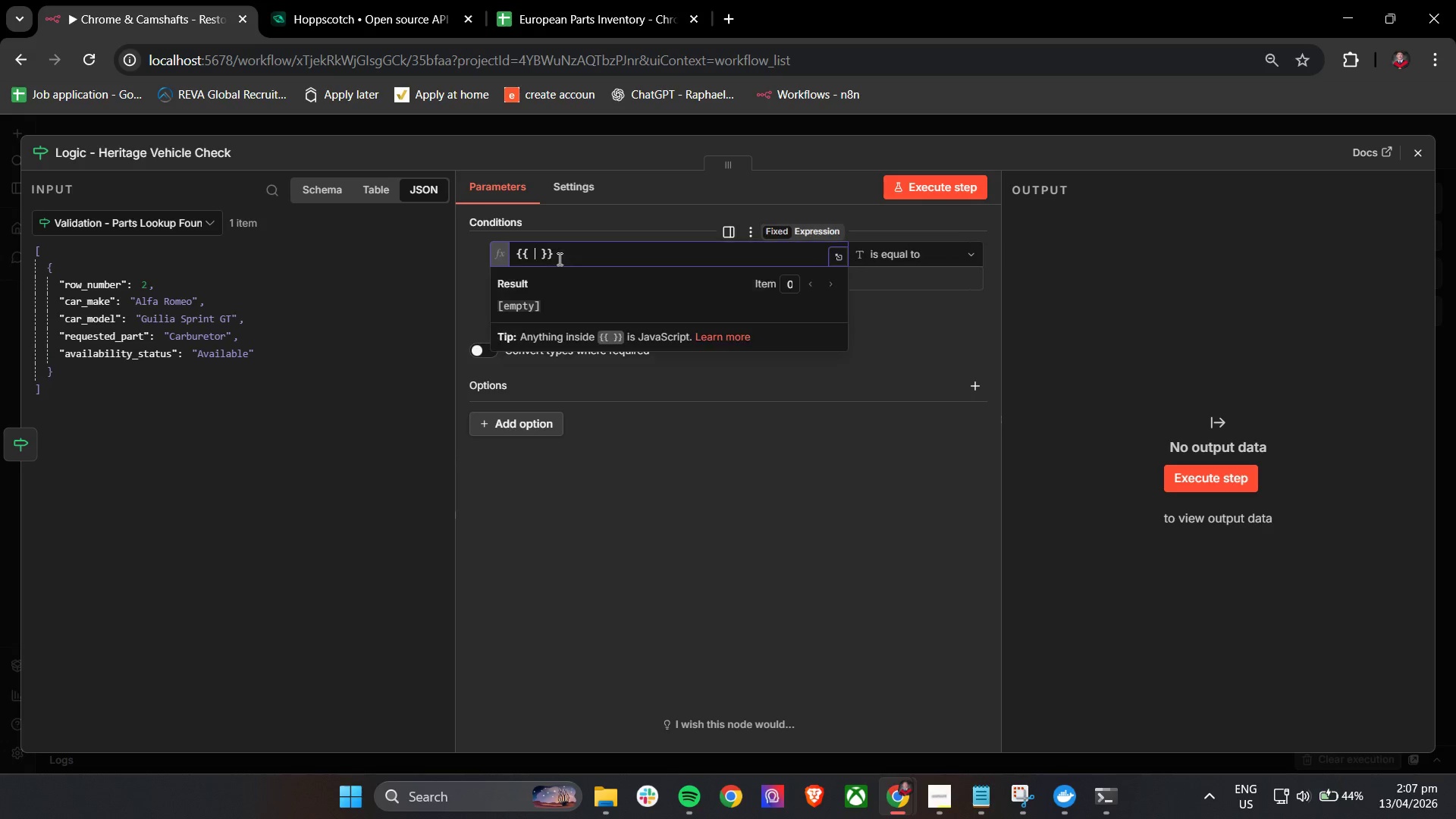 
key(Space)
 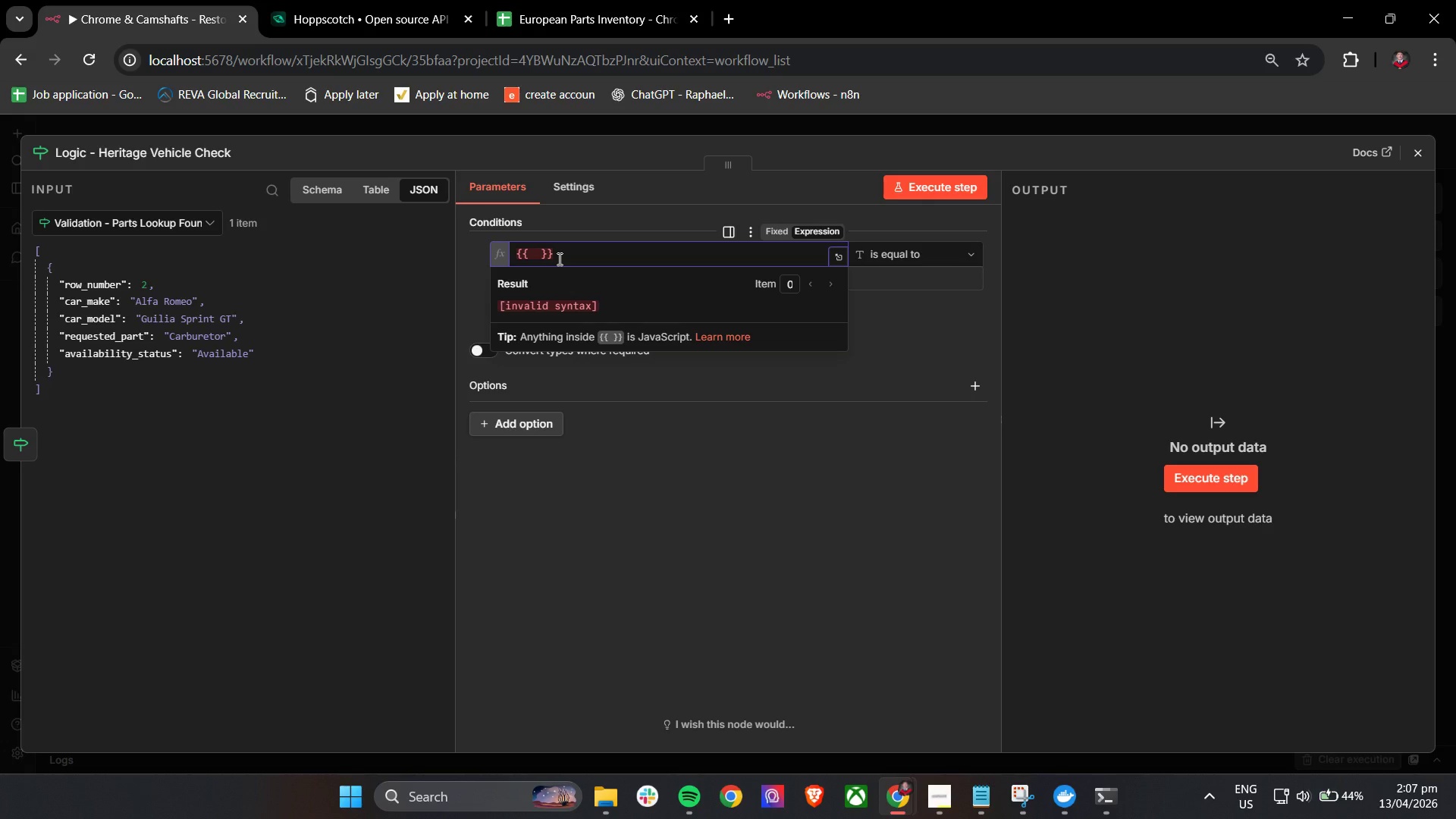 
type($node[)
 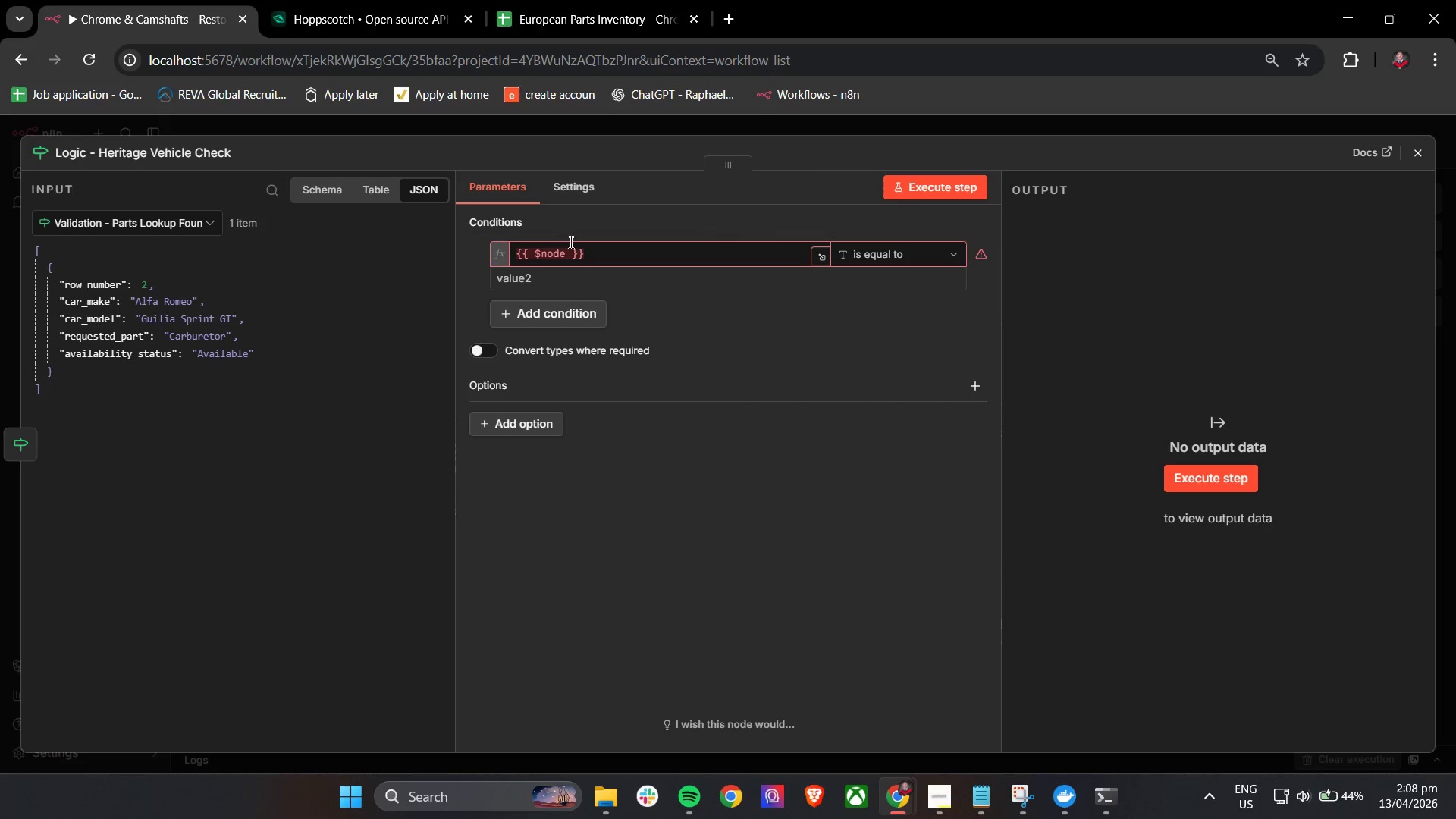 
left_click([563, 252])
 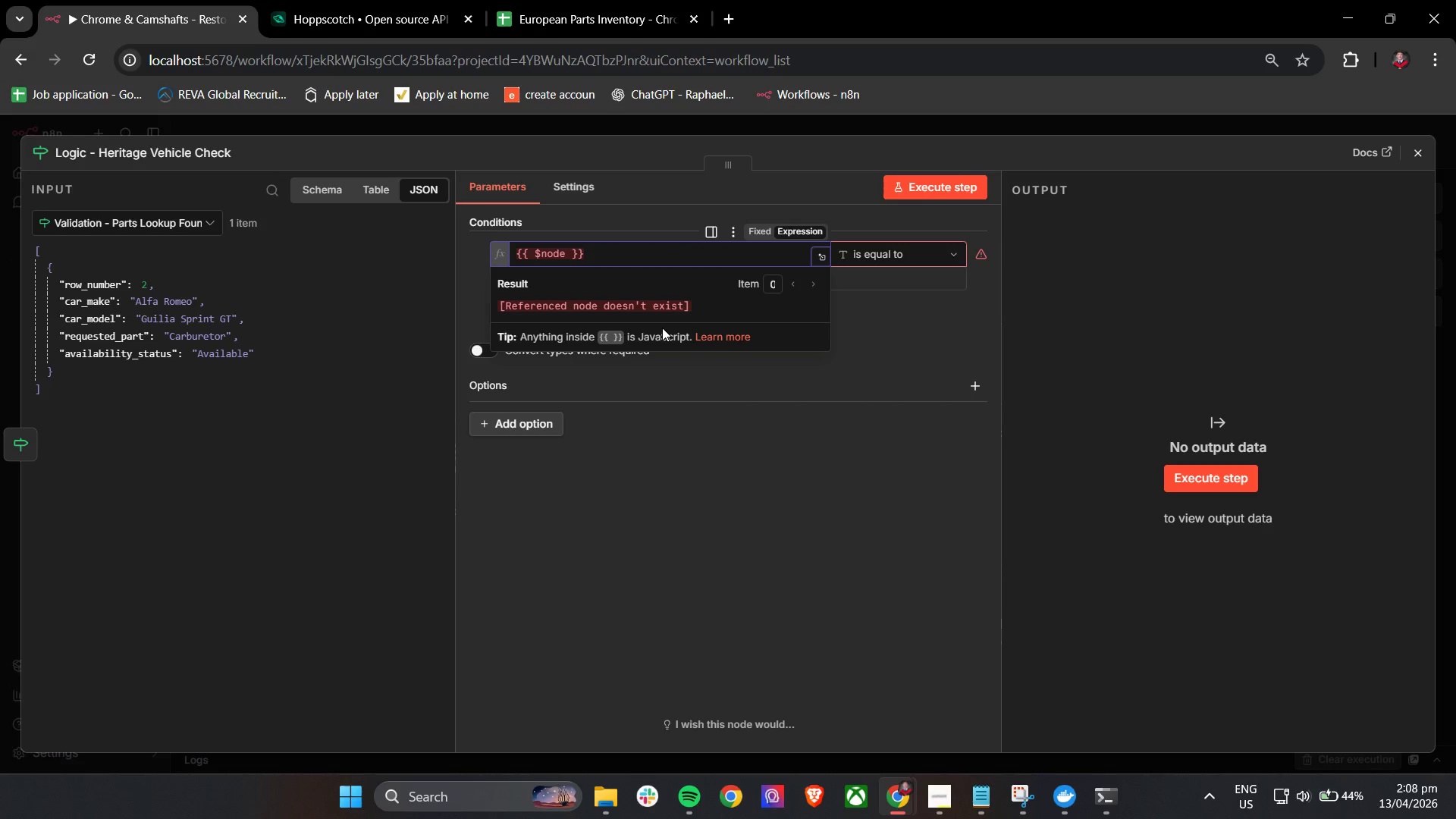 
key(BracketLeft)
 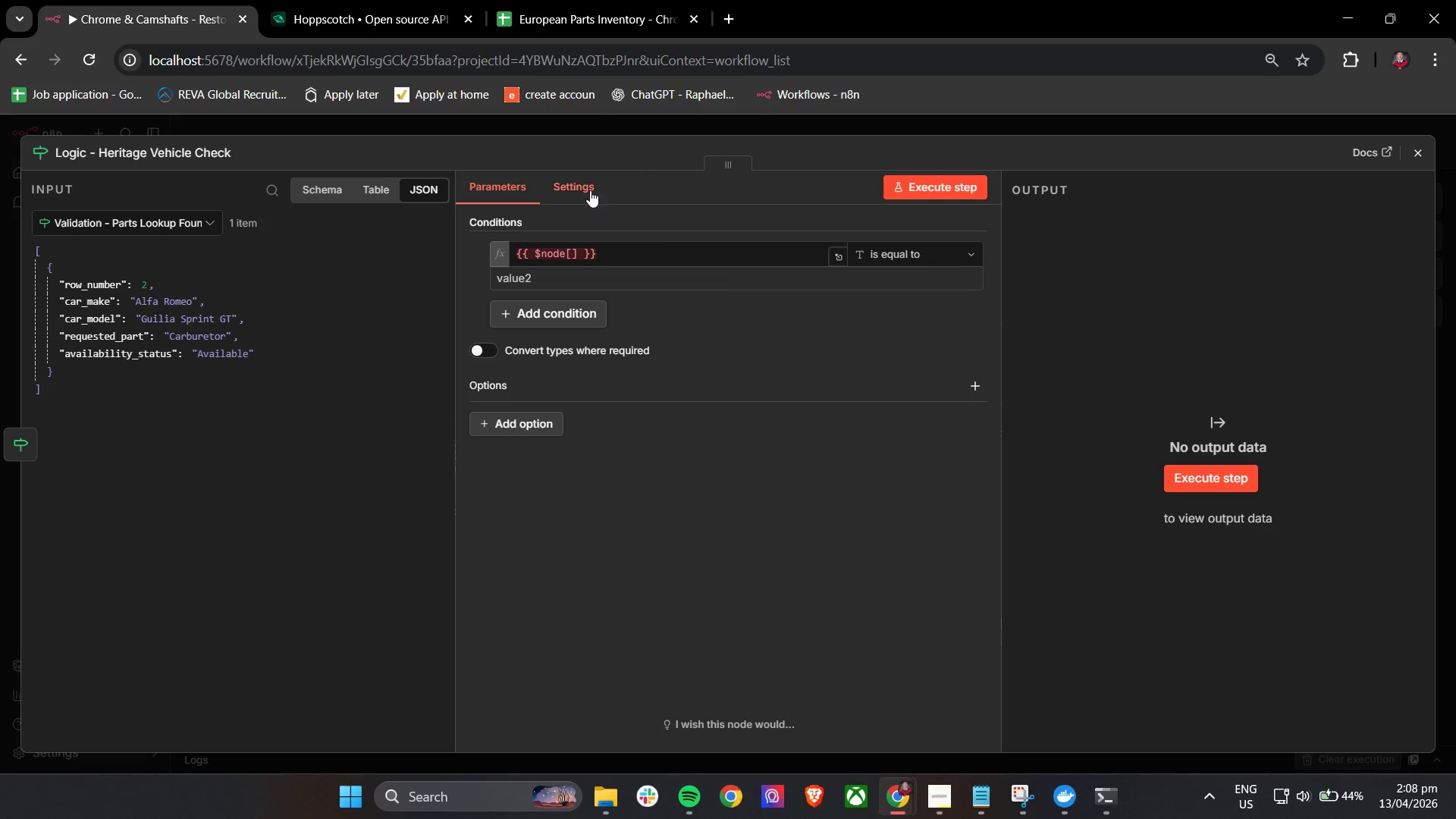 
left_click([571, 254])
 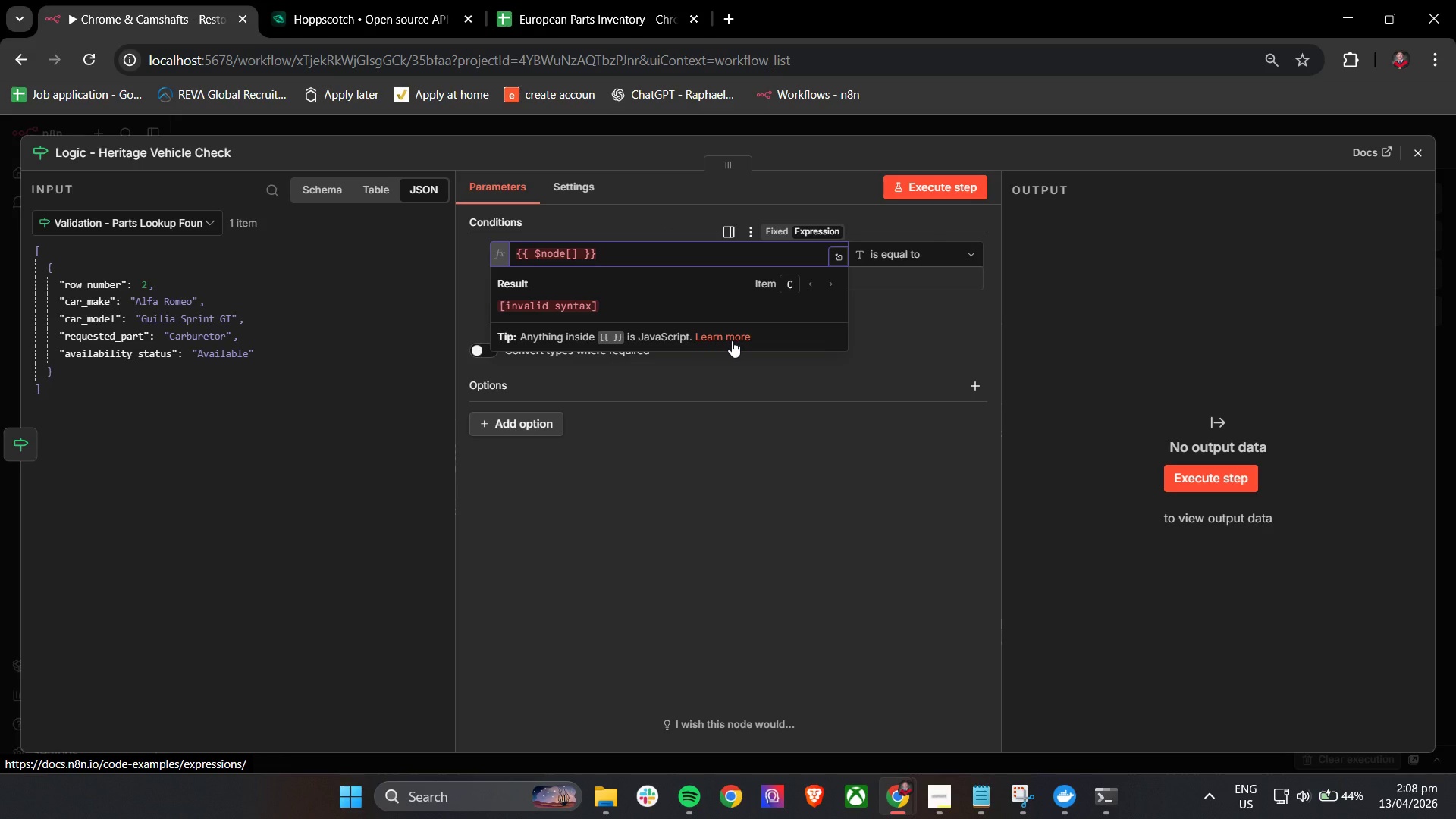 
type('Trigger - Restoration Inquiry)
 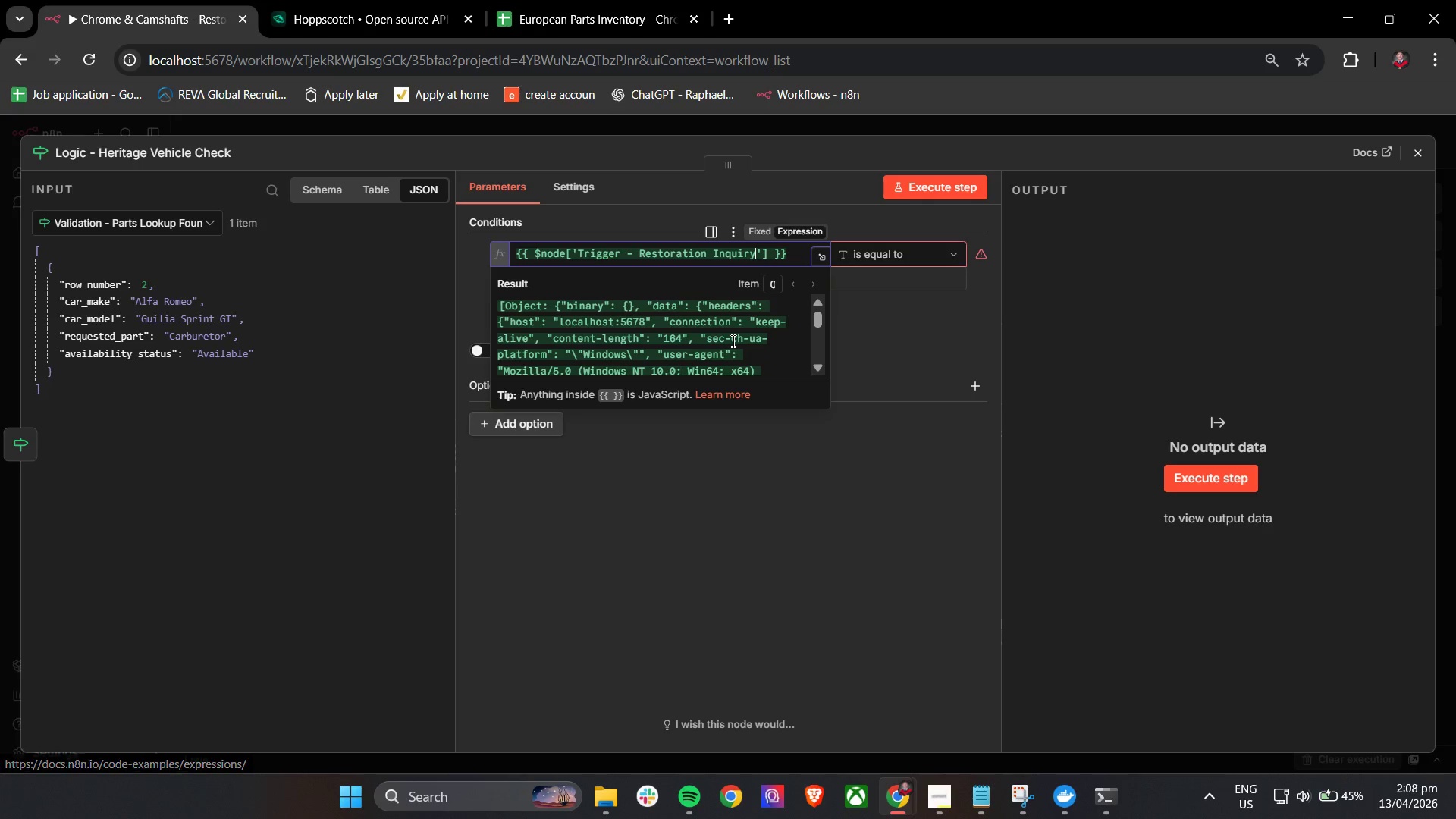 
key(ArrowRight)
 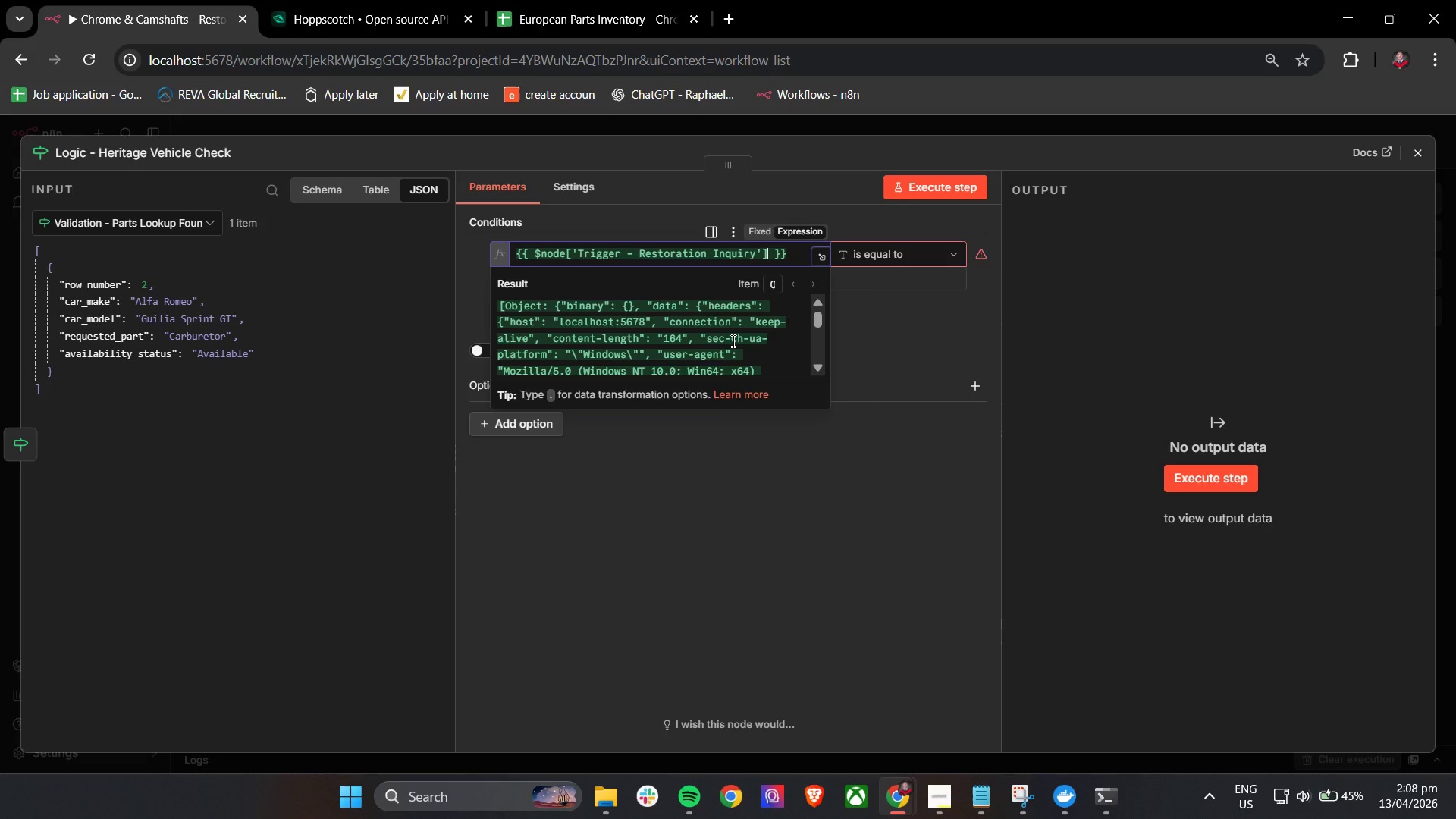 
key(ArrowRight)
 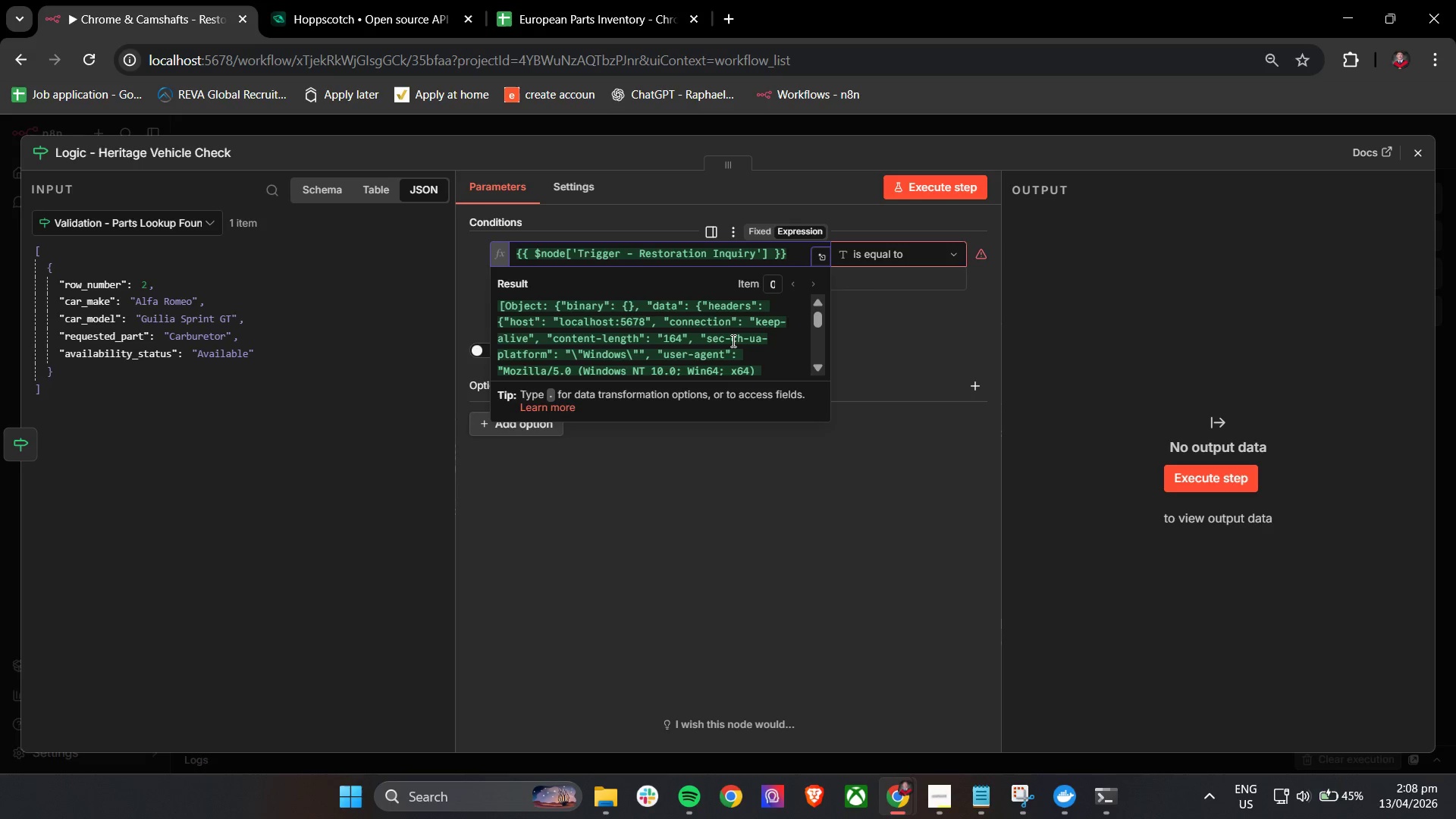 
key(Period)
 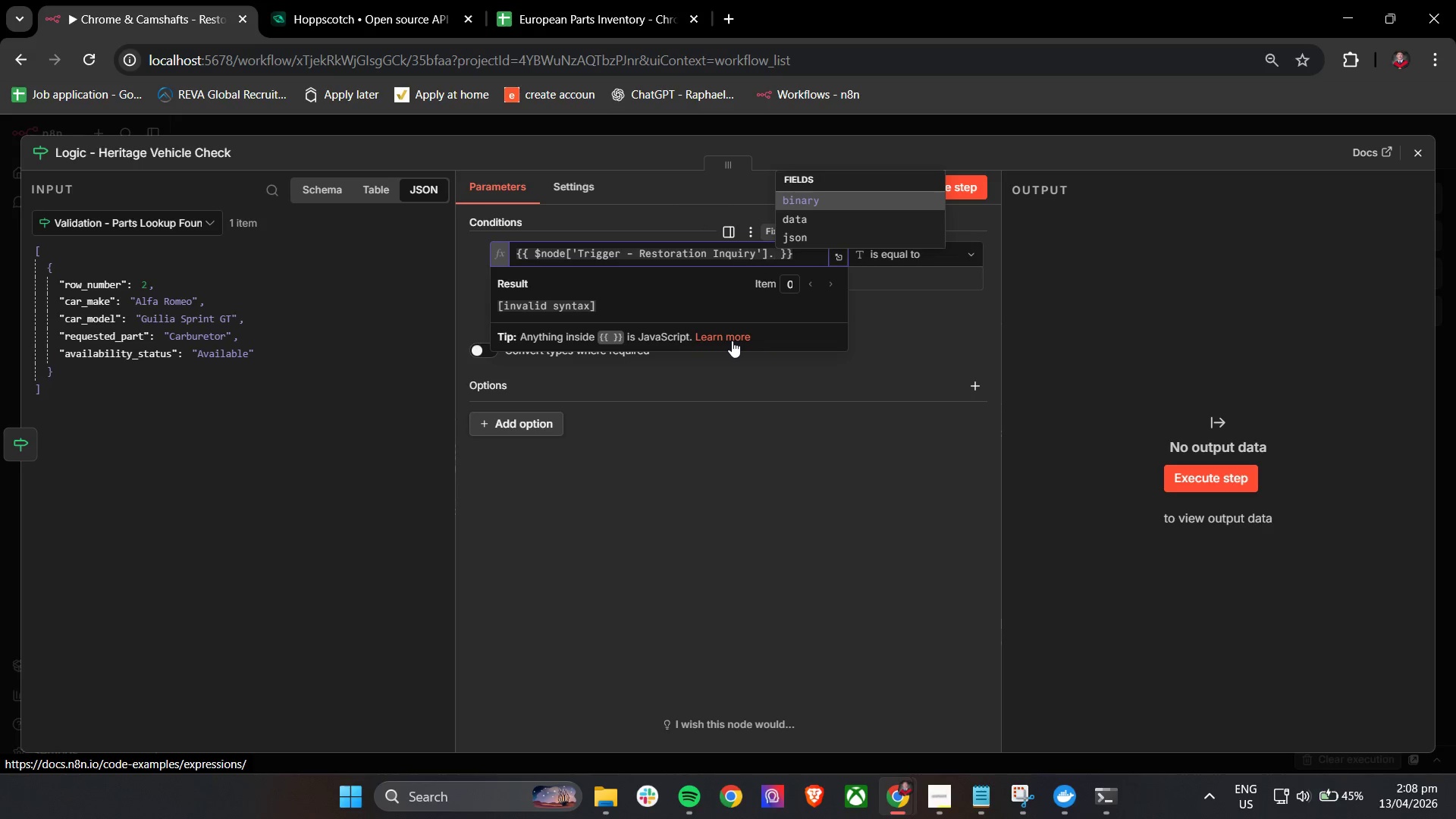 
key(ArrowDown)
 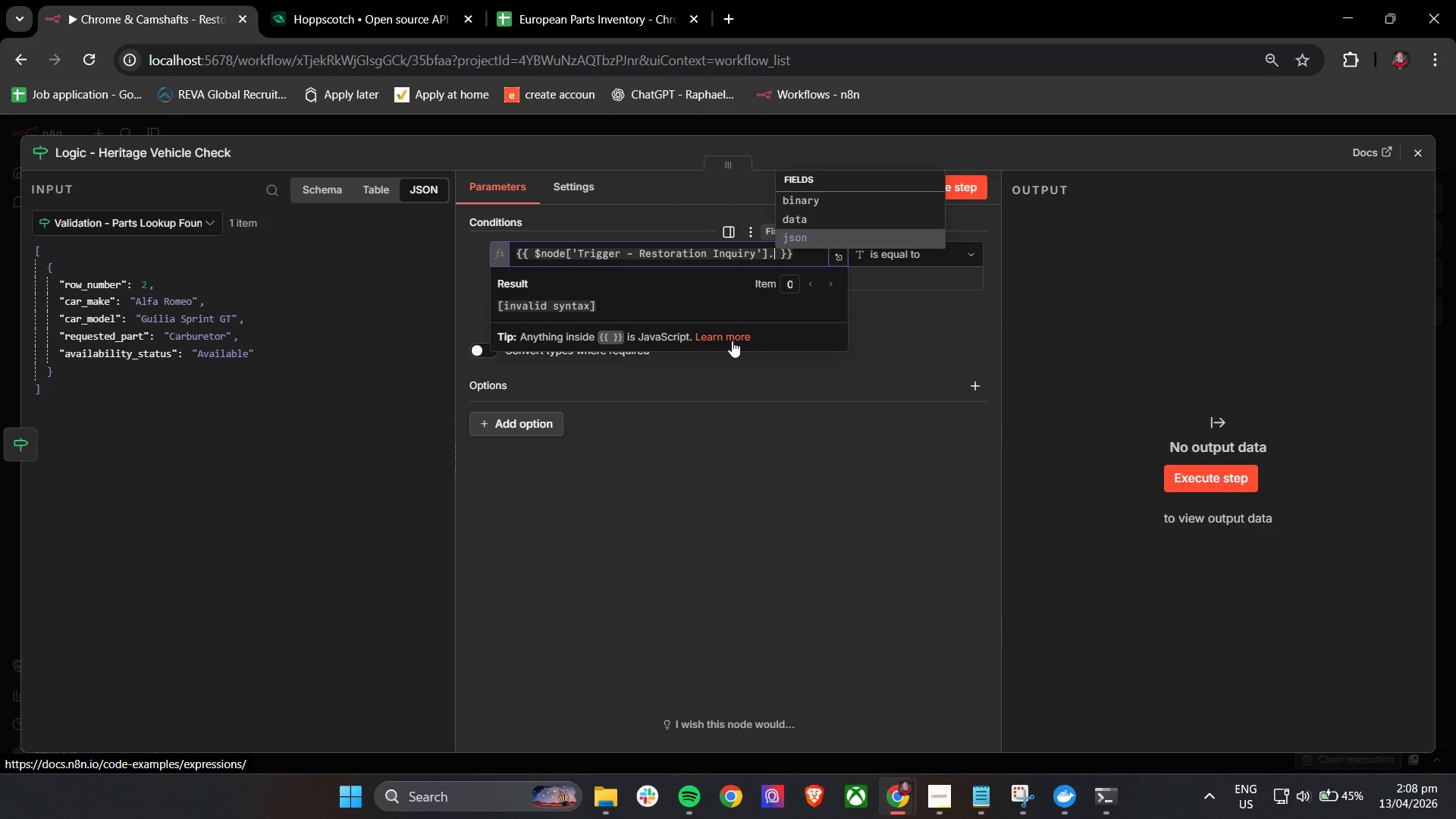 
key(ArrowDown)
 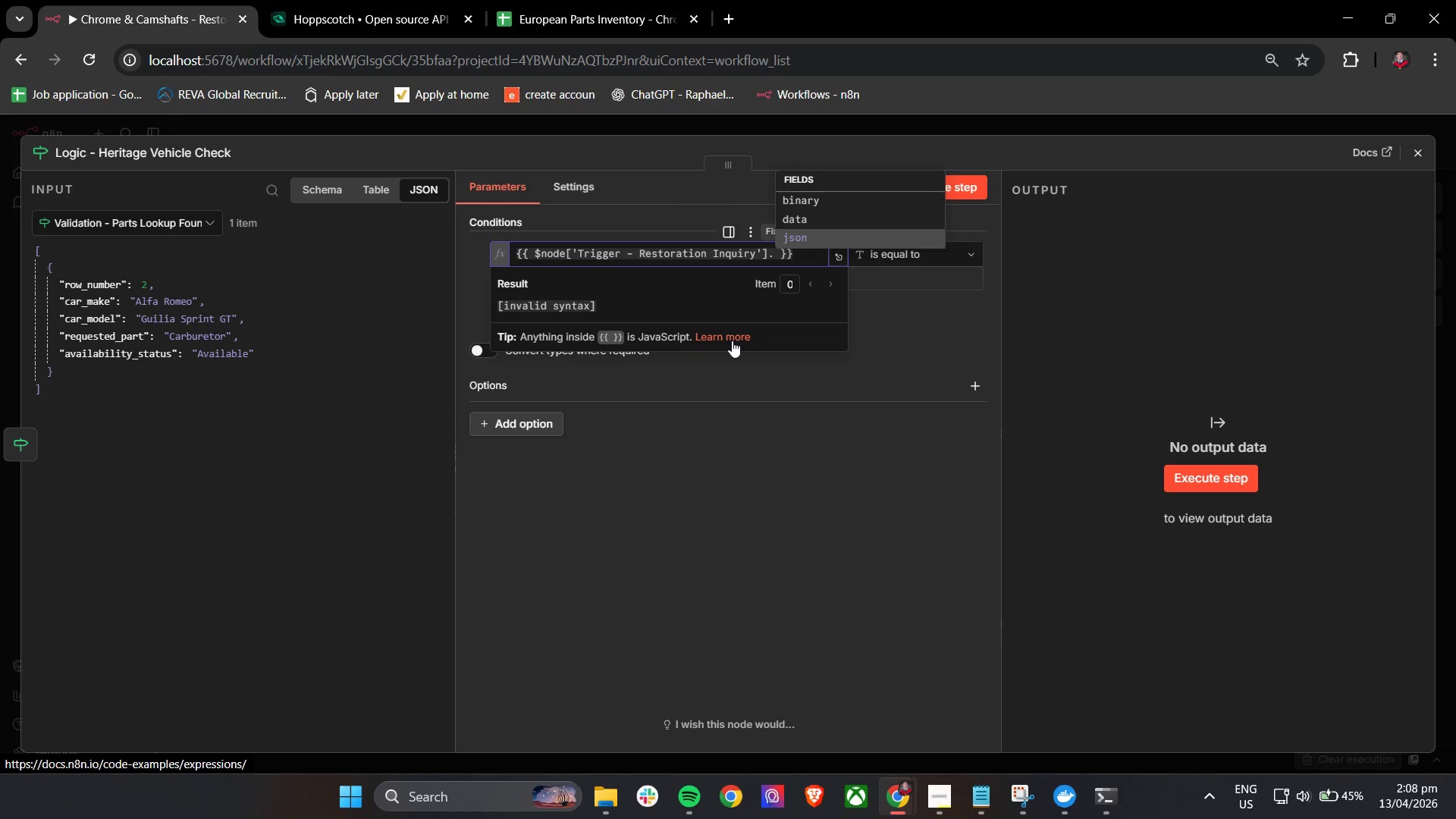 
key(Enter)
 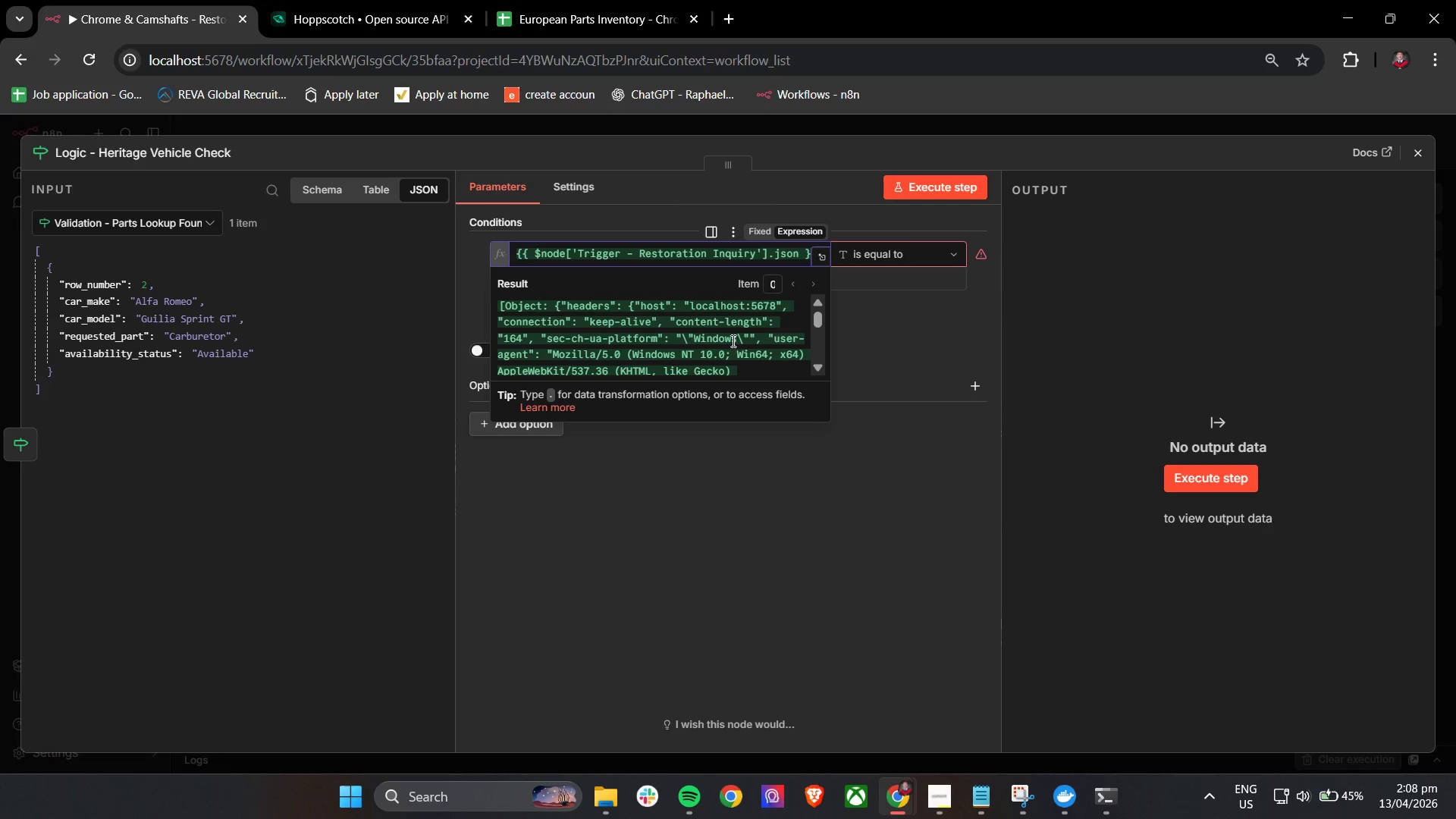 
key(BracketLeft)
 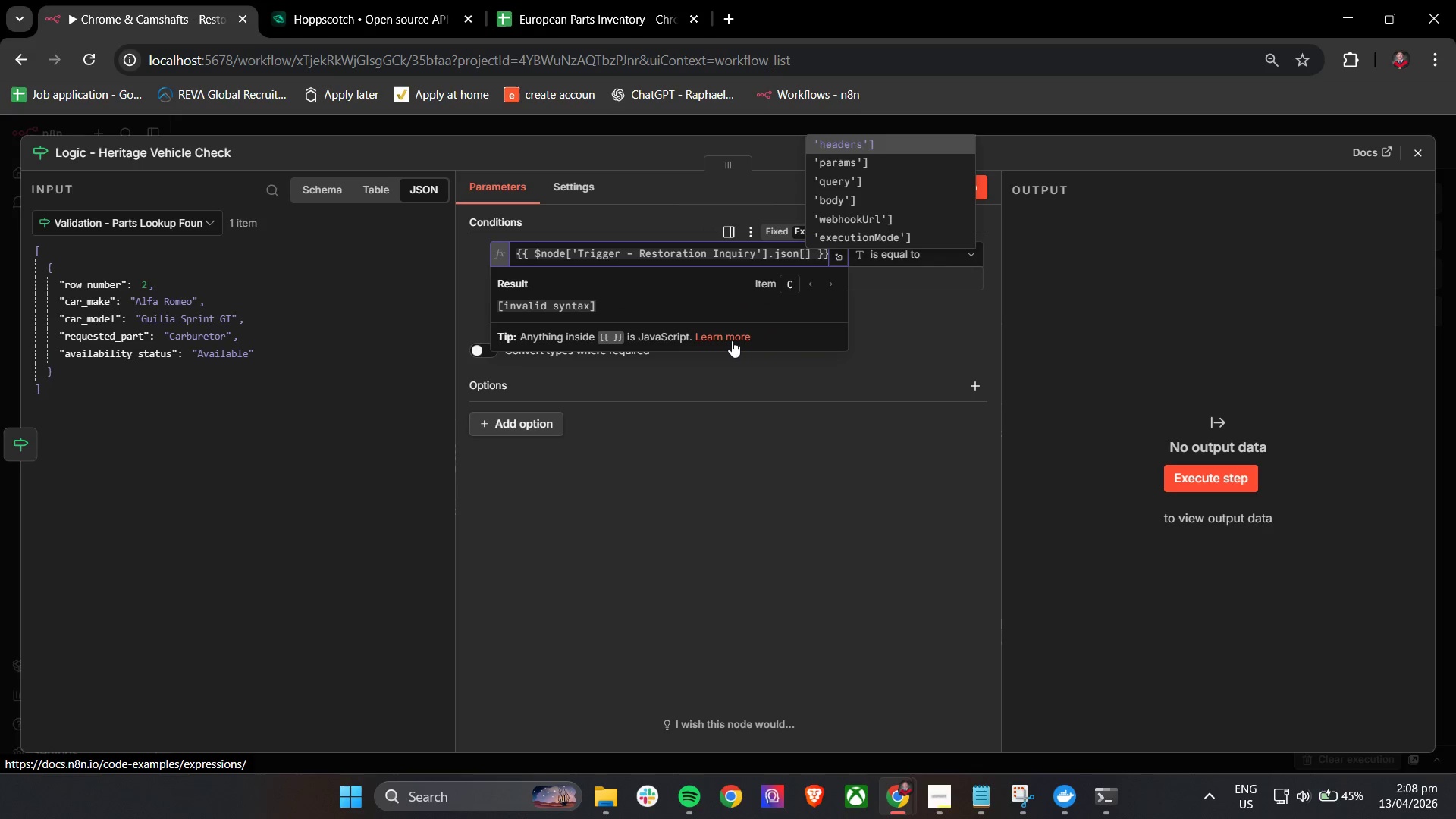 
key(ArrowDown)
 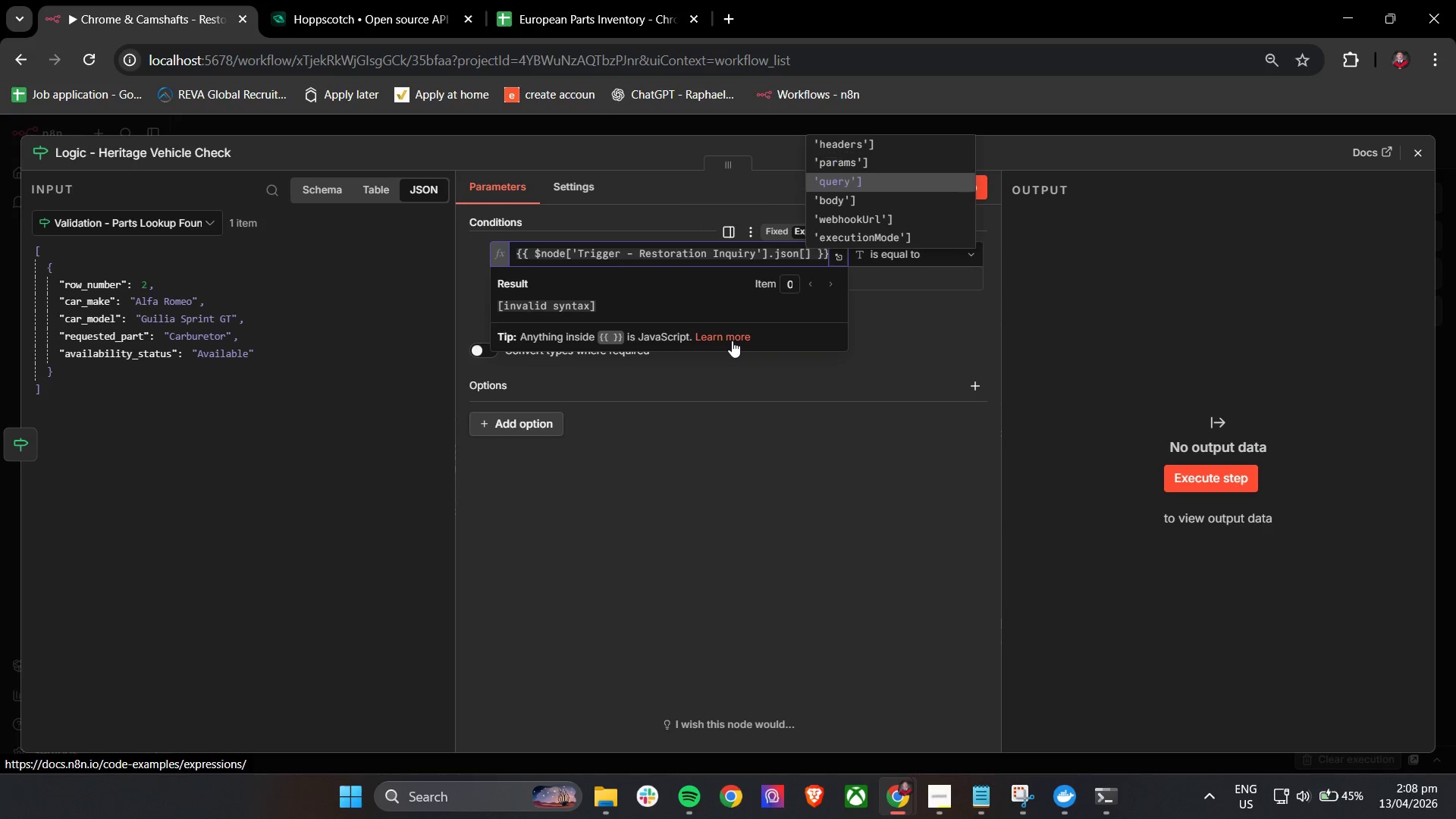 
key(ArrowDown)
 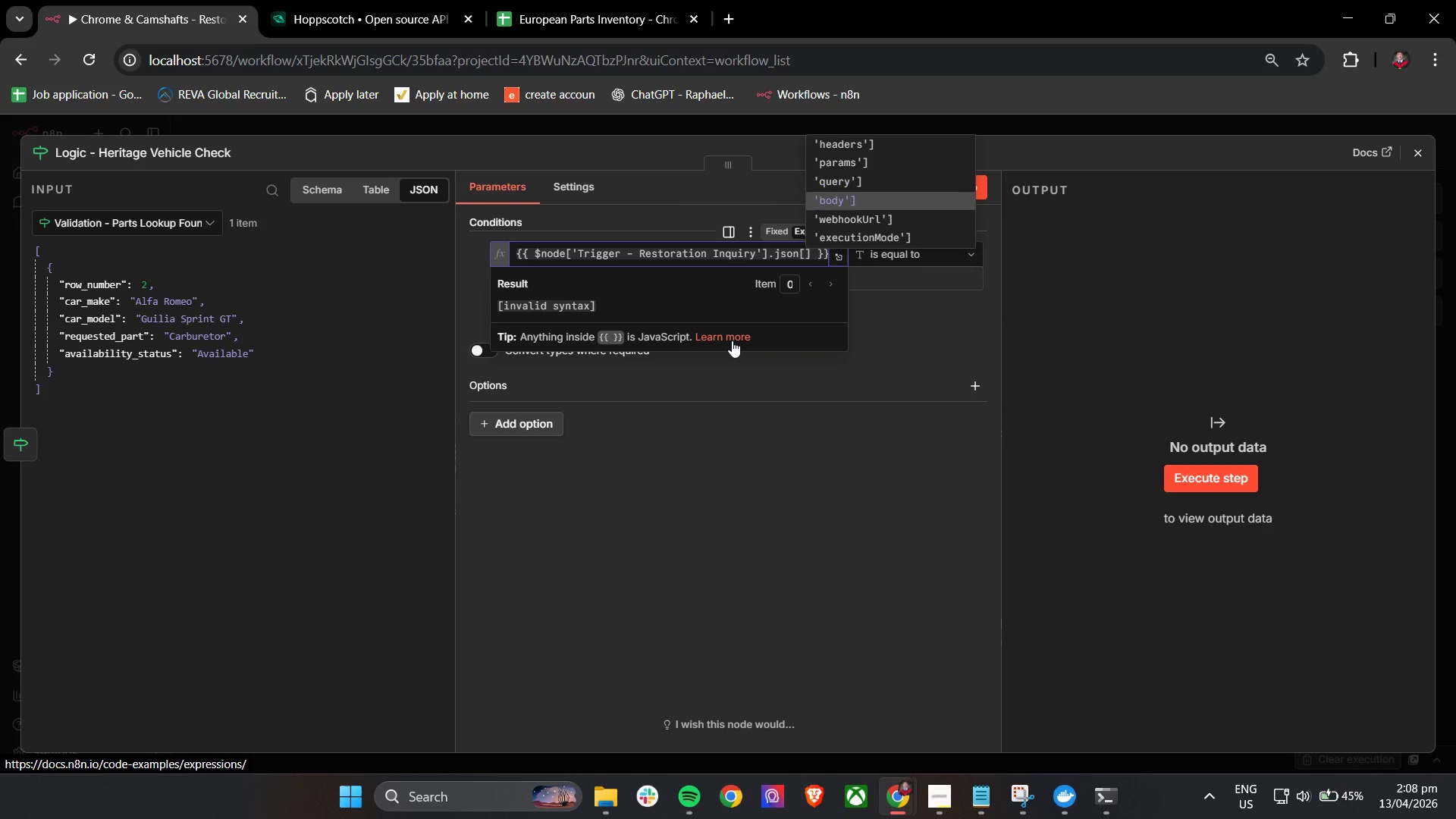 
key(ArrowDown)
 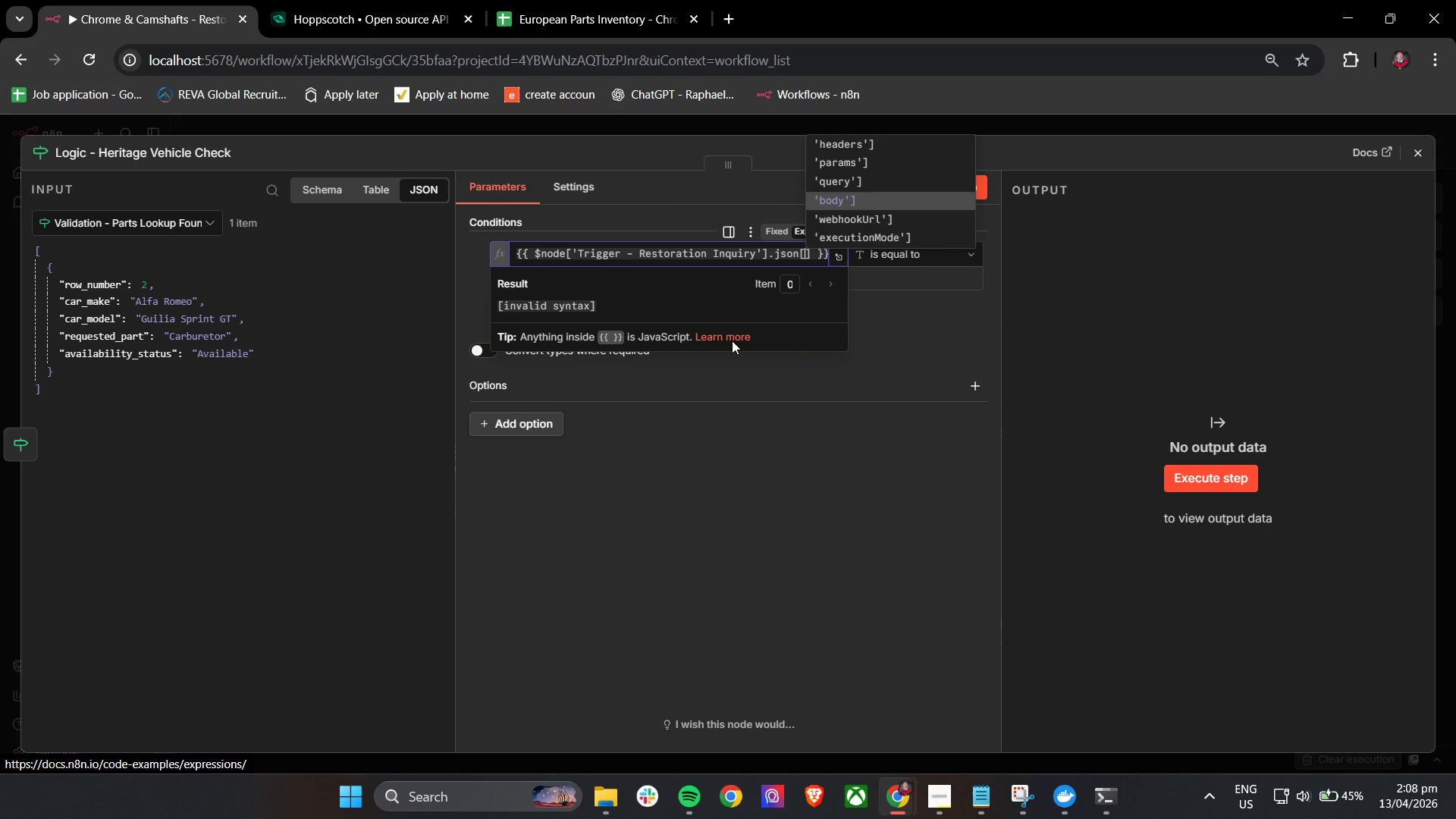 
key(Enter)
 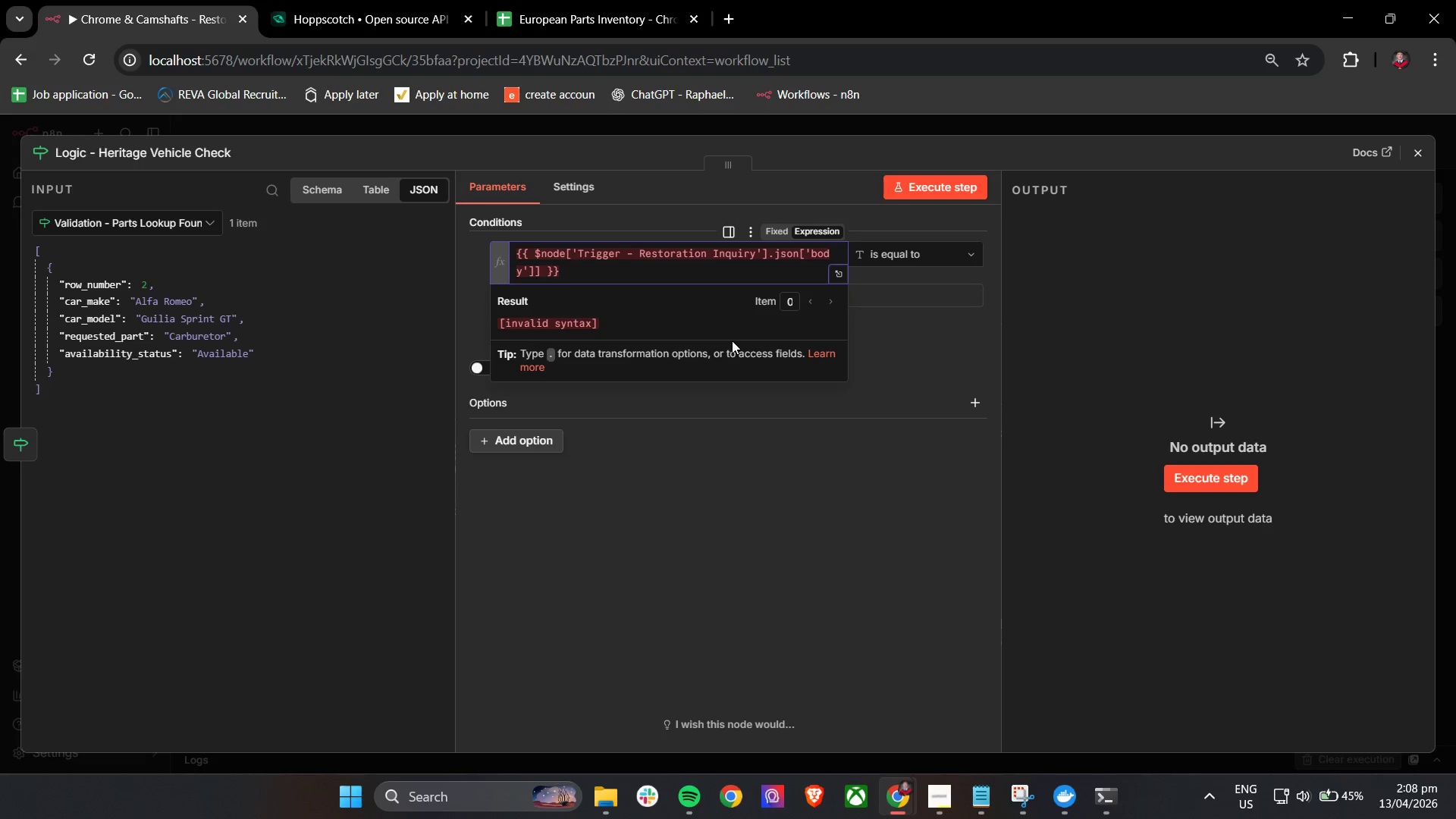 
key(Backspace)
 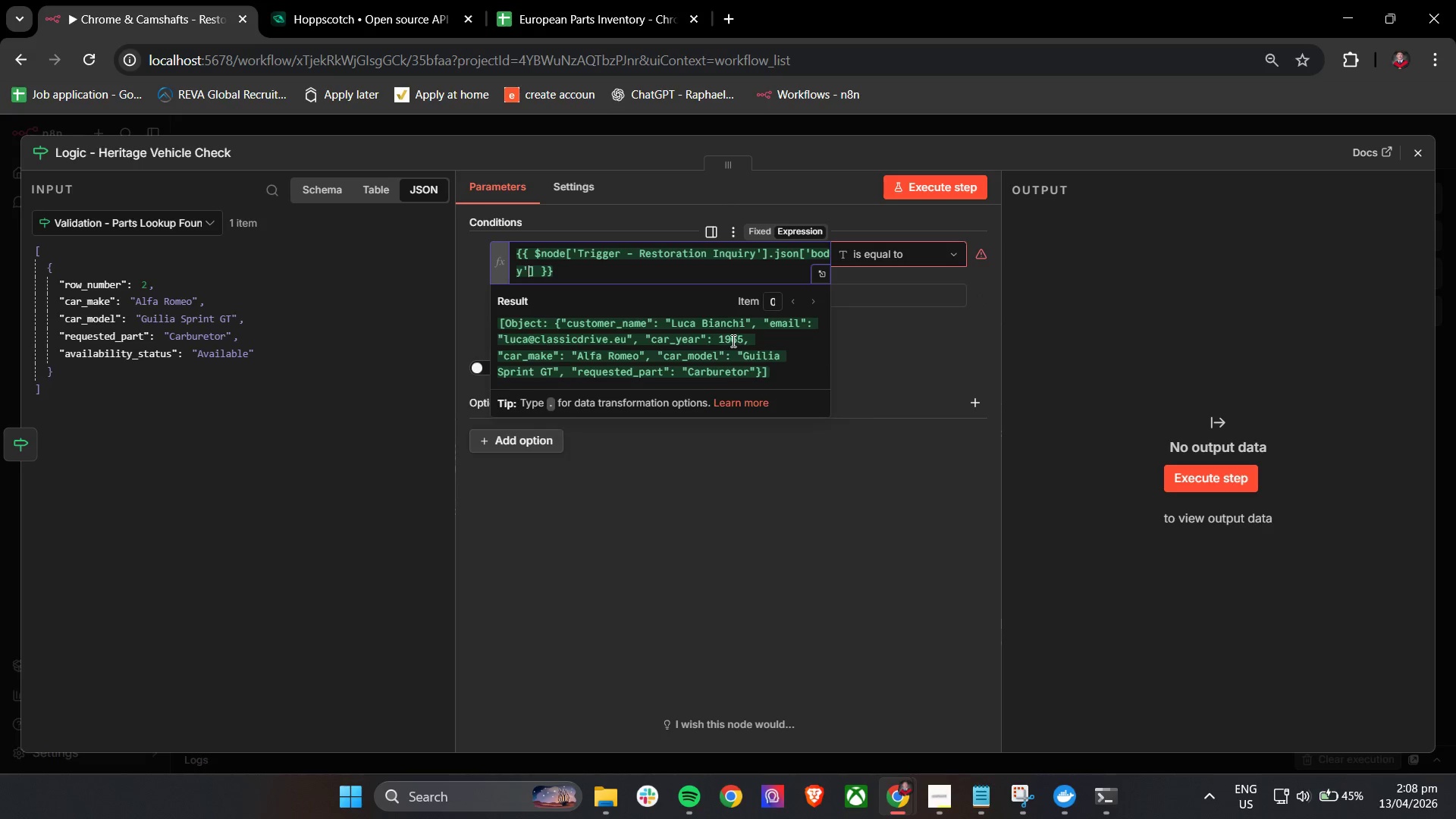 
key(ArrowRight)
 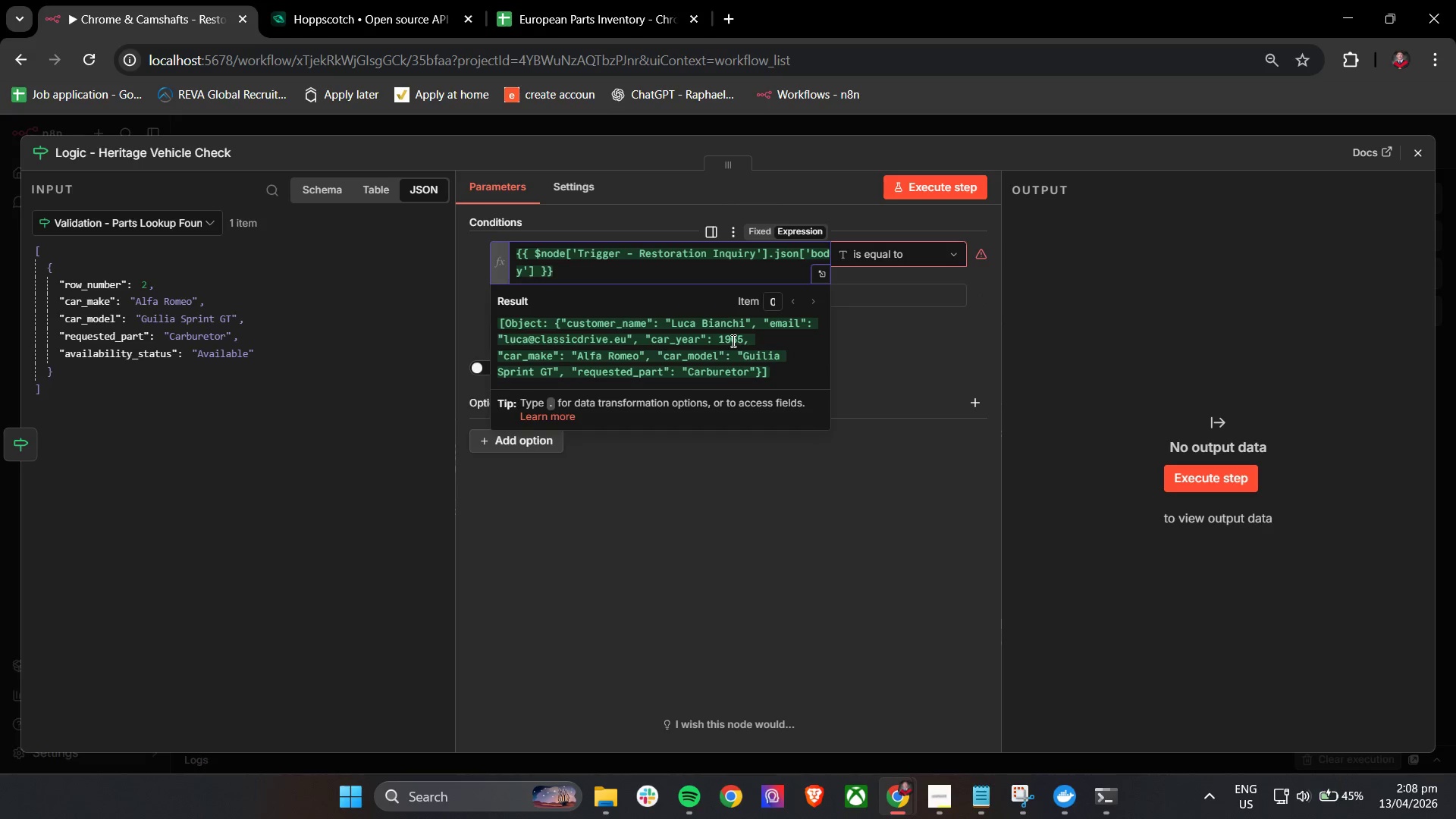 
key(BracketLeft)
 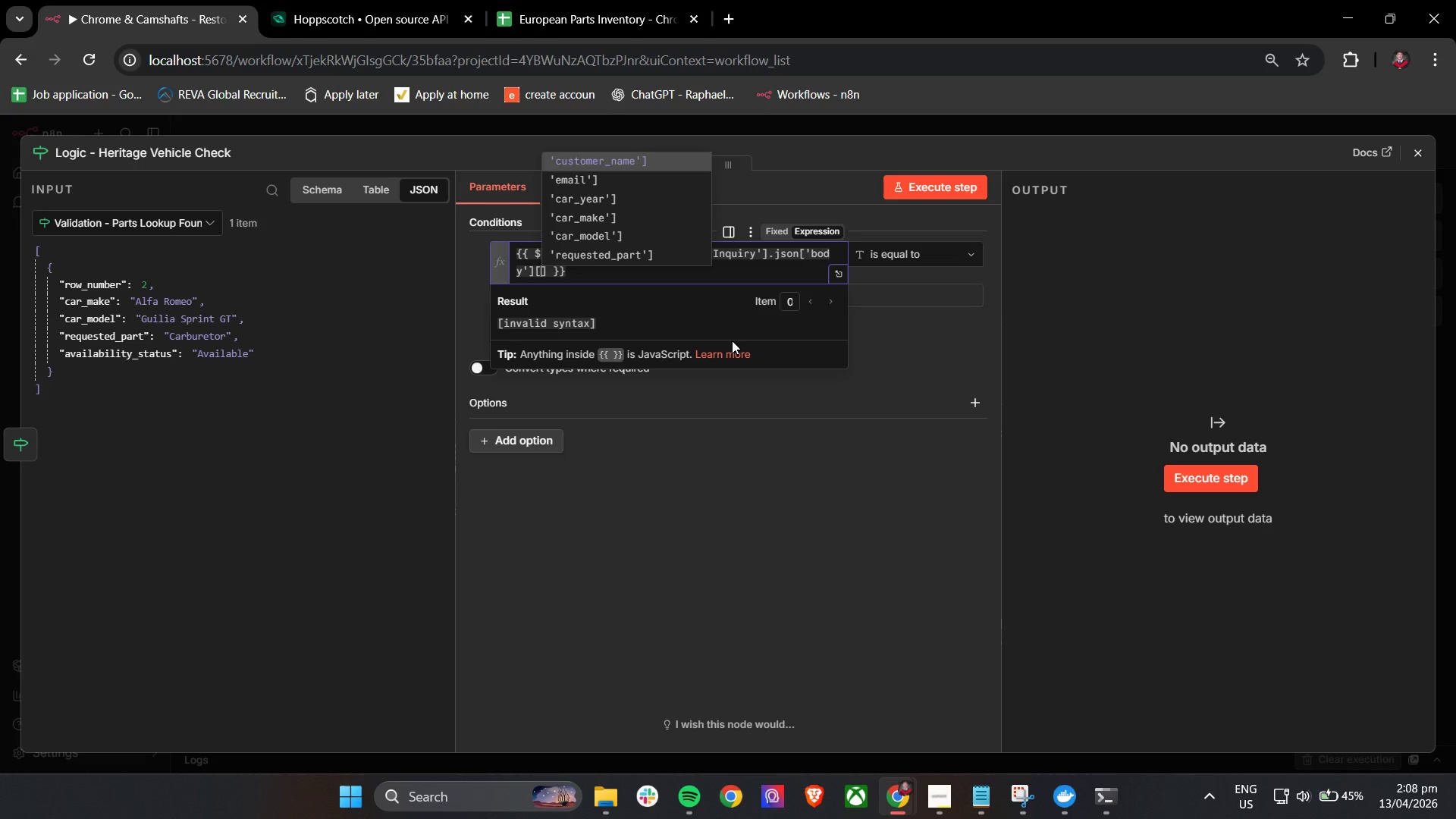 
key(ArrowDown)
 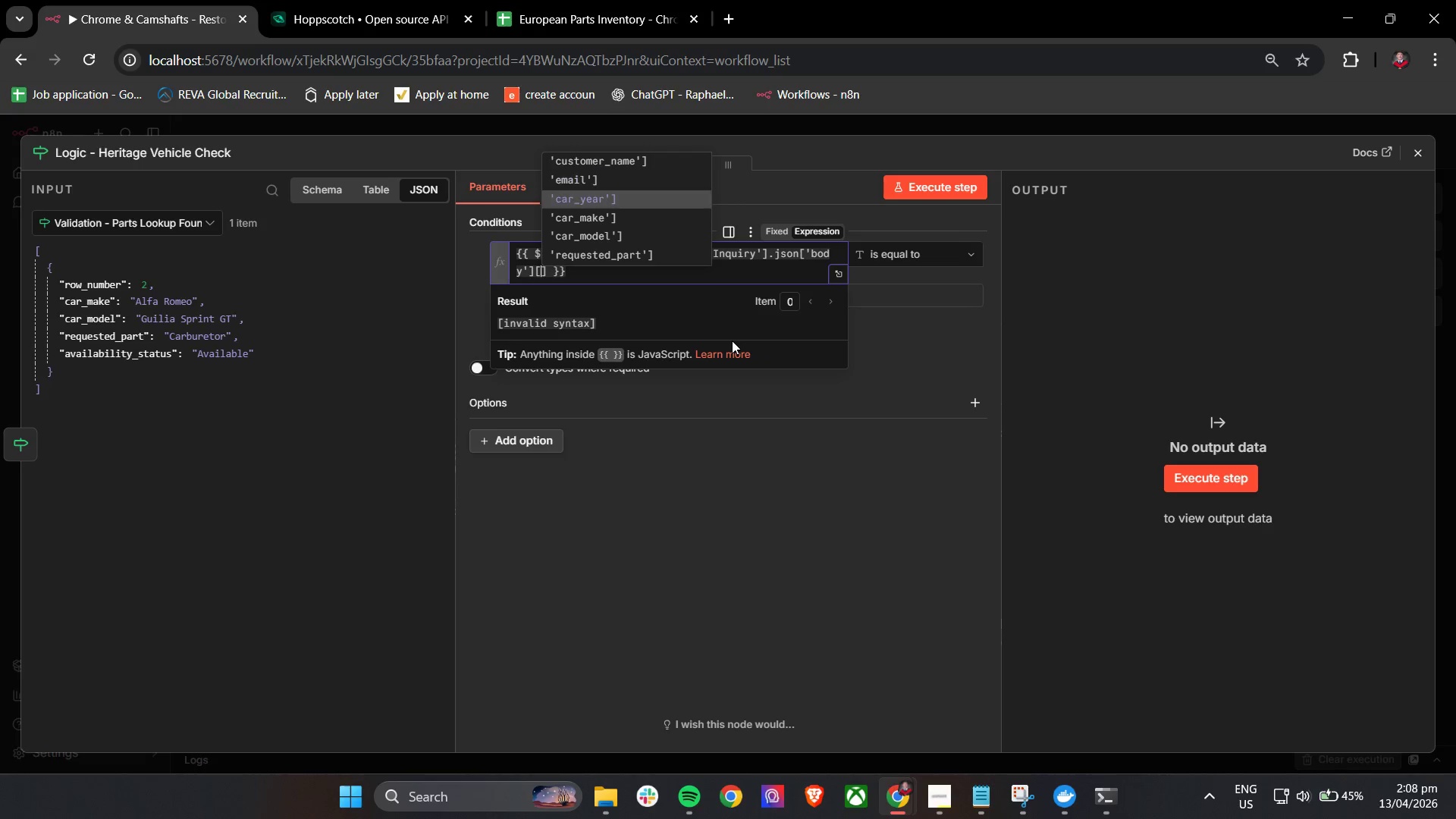 
key(ArrowDown)
 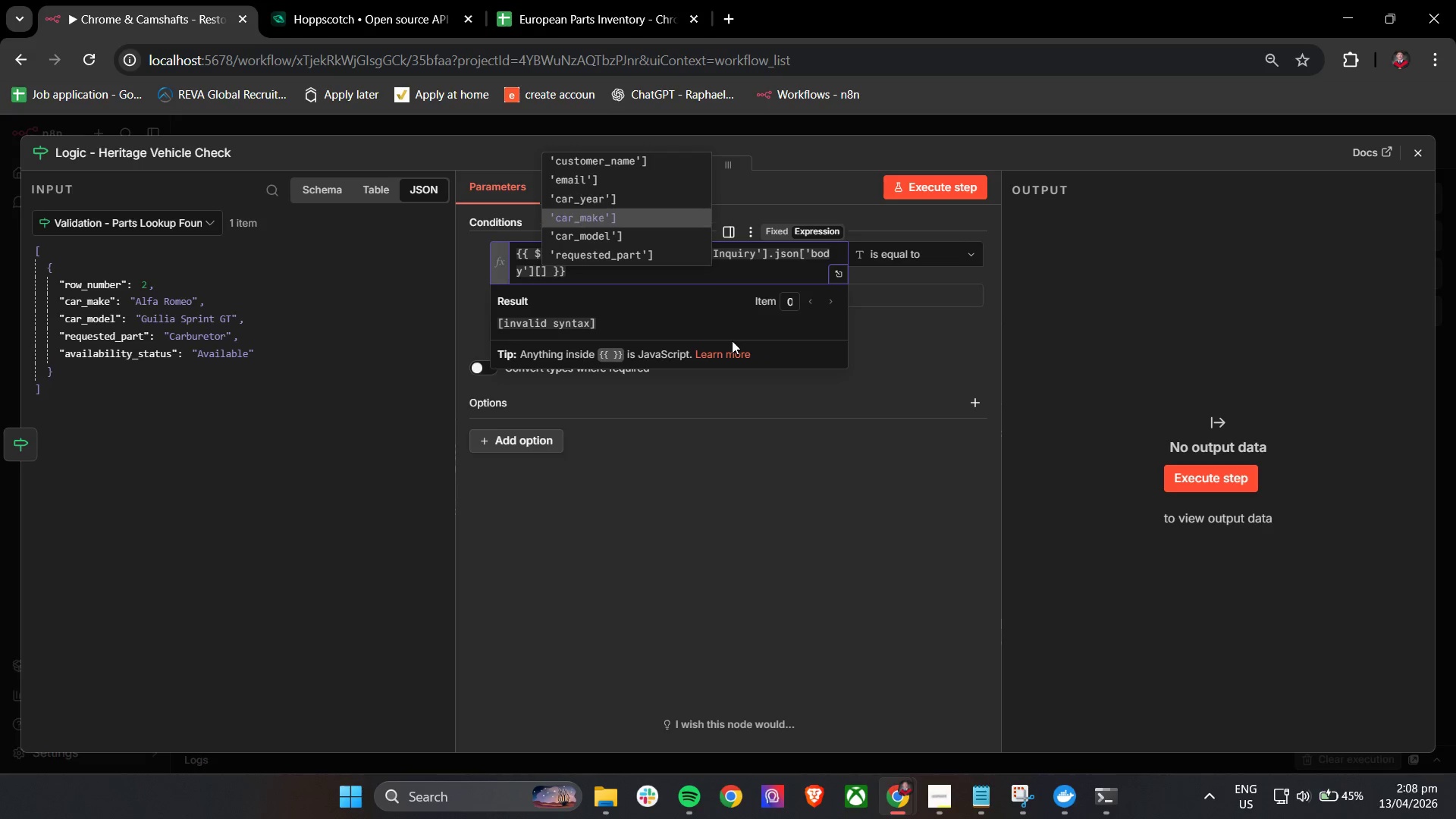 
key(ArrowDown)
 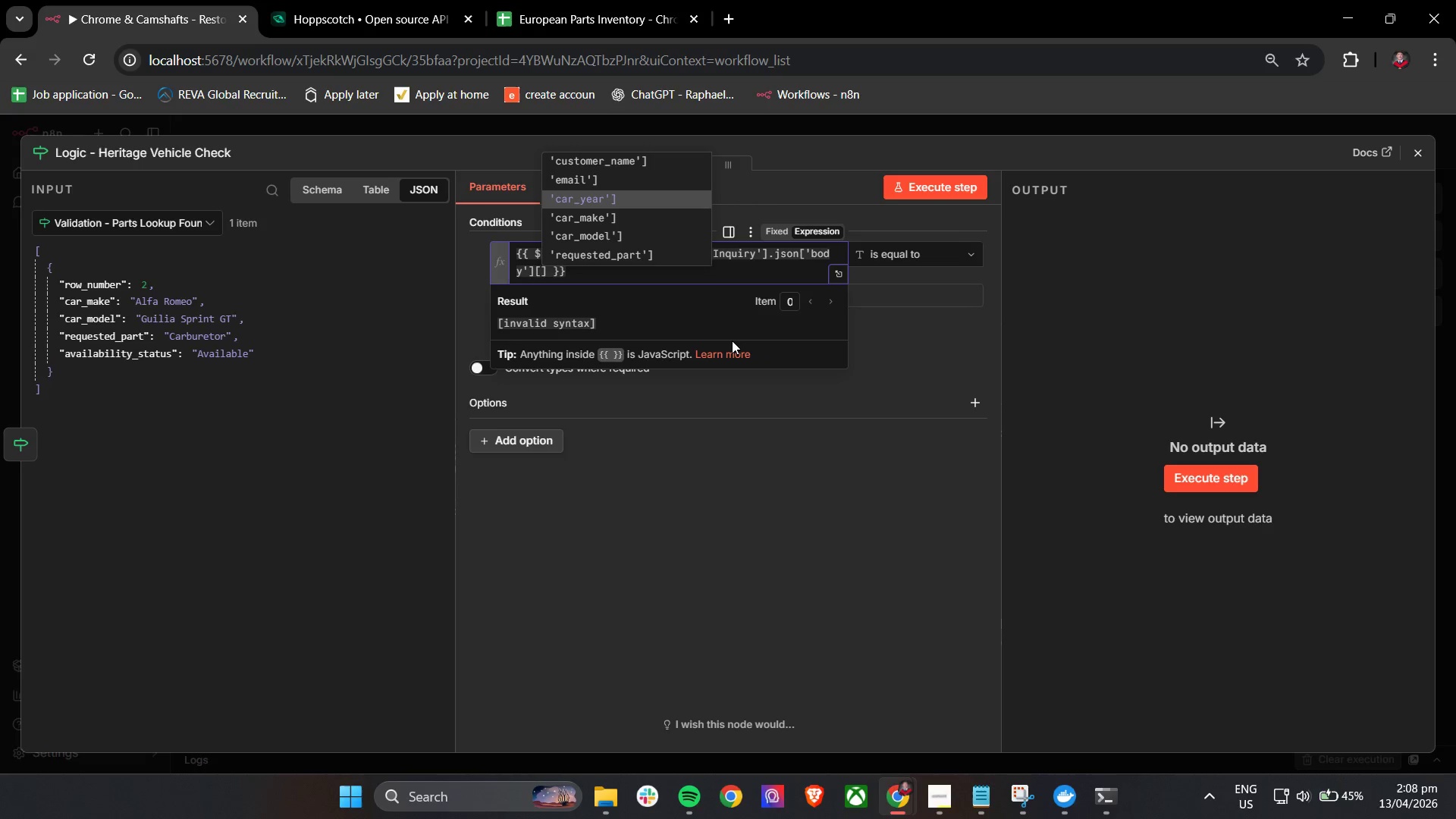 
key(ArrowUp)
 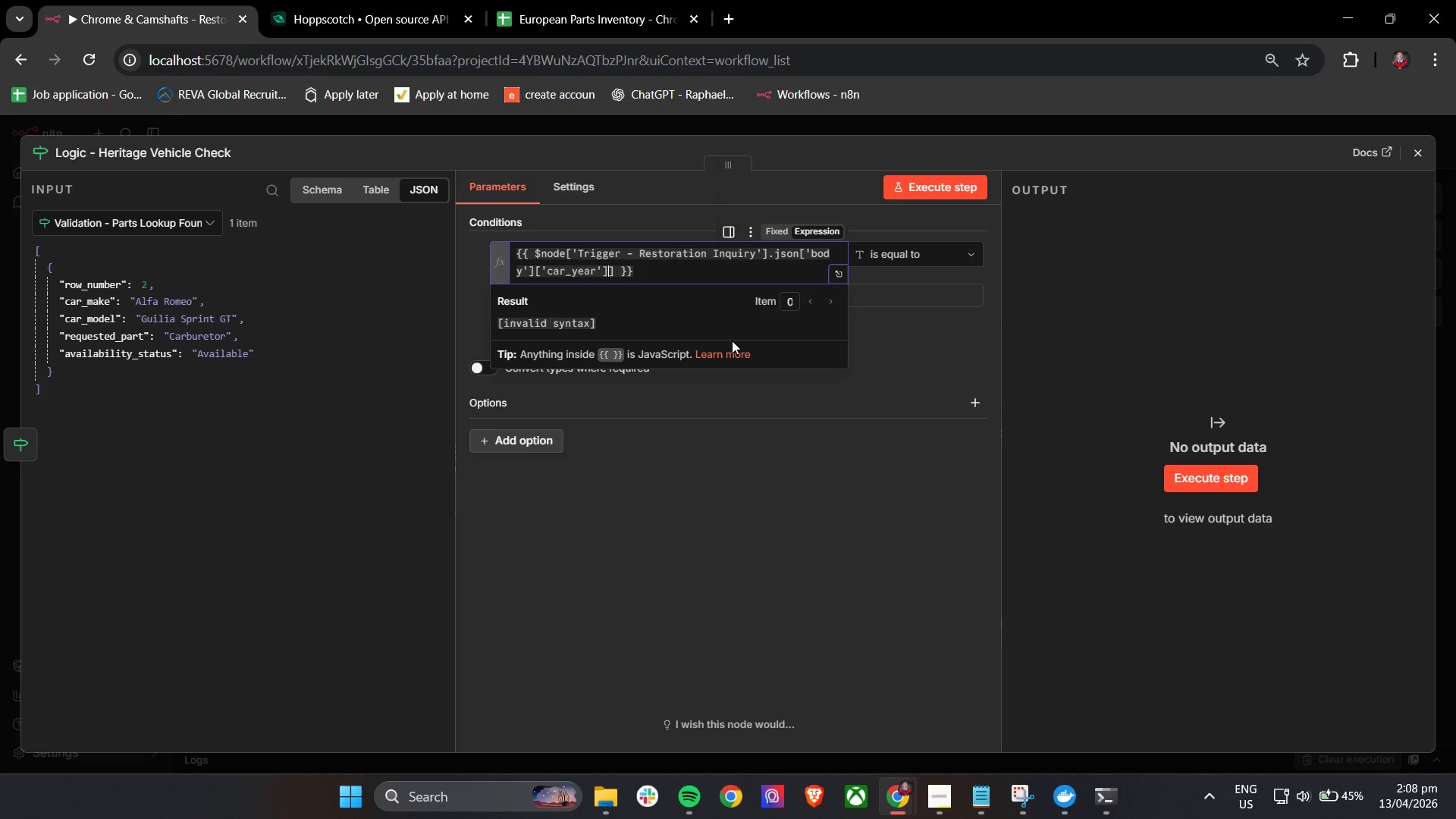 
key(Enter)
 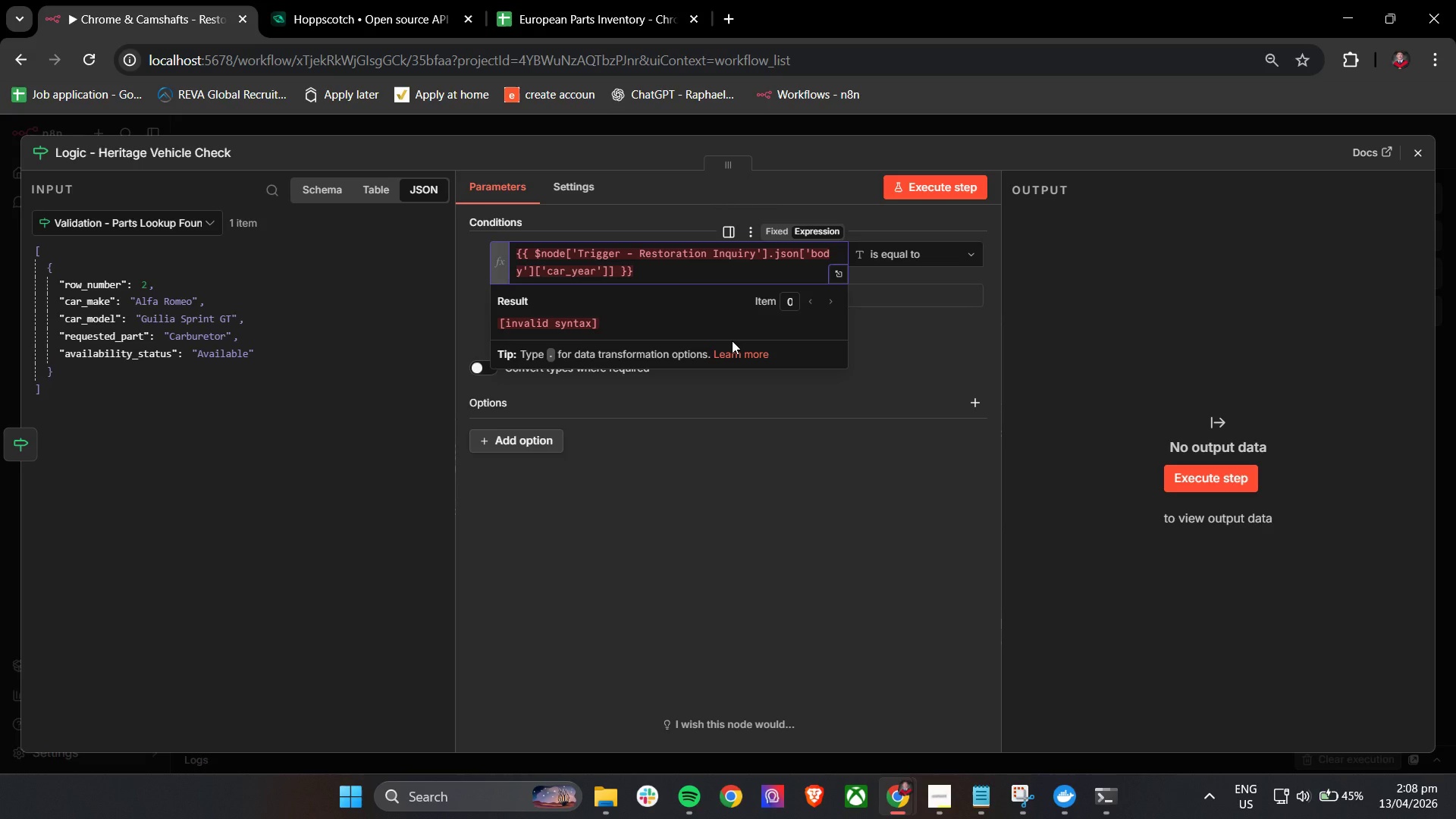 
key(Backspace)
 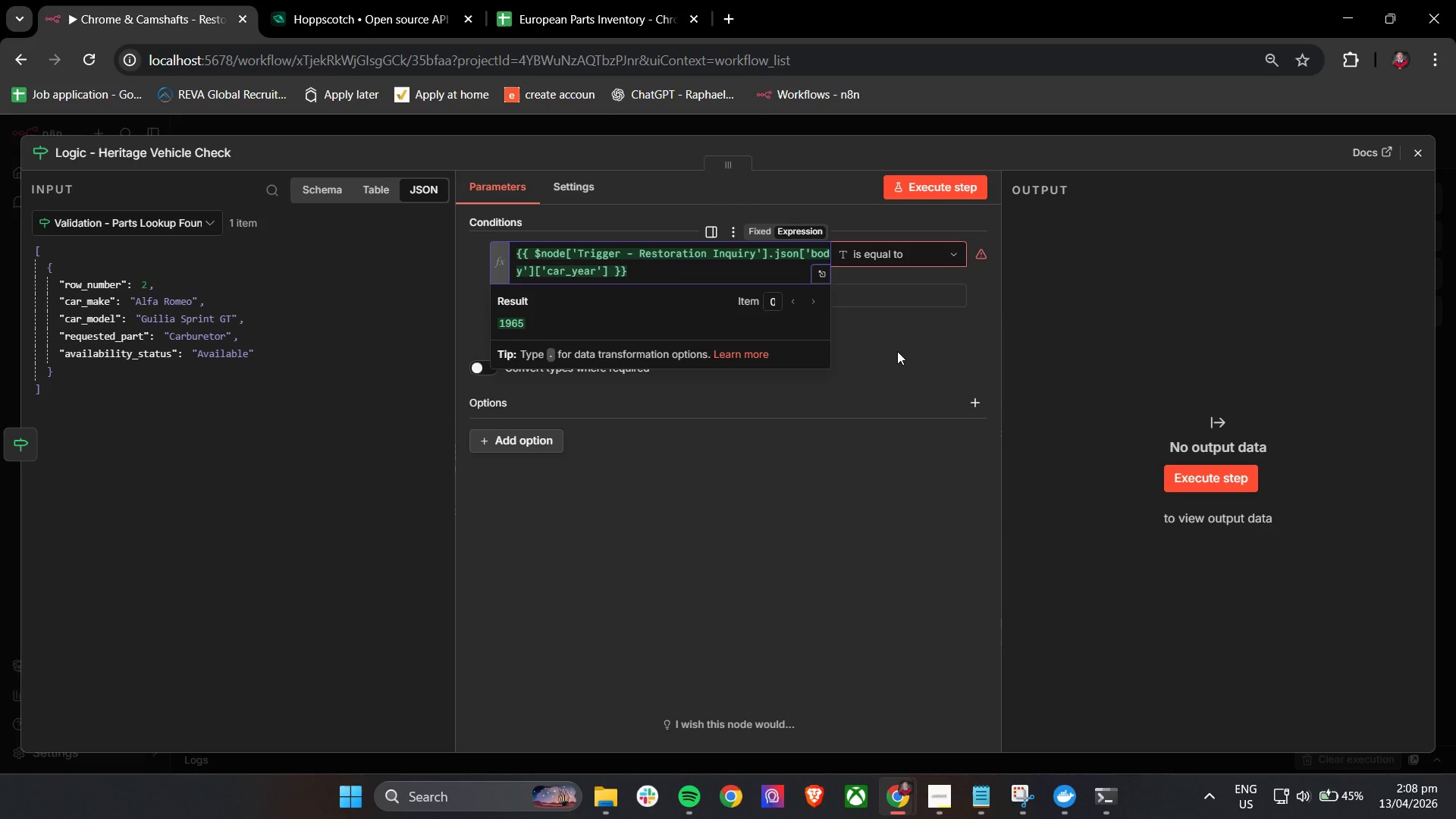 
left_click([931, 310])
 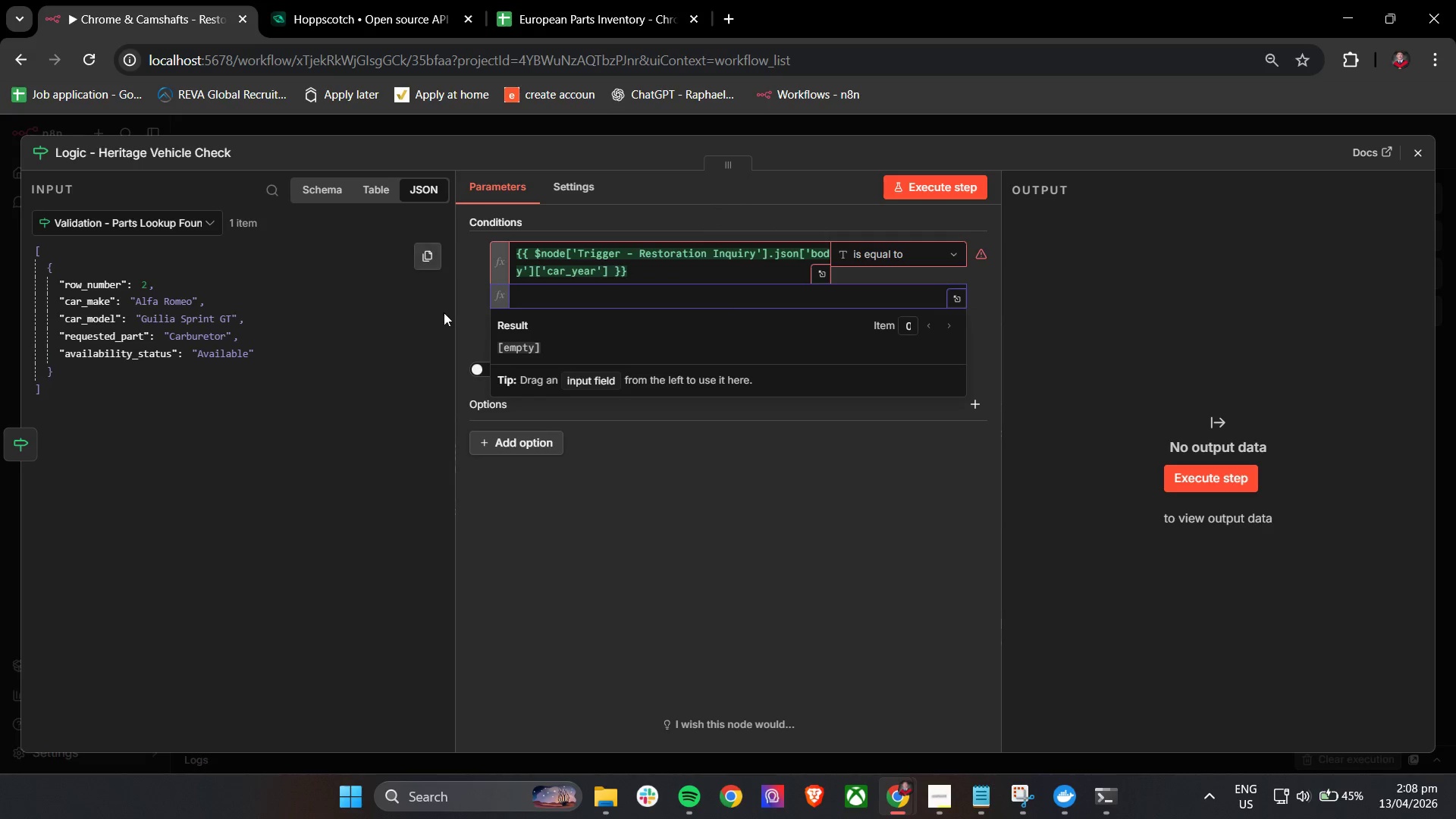 
left_click([471, 310])
 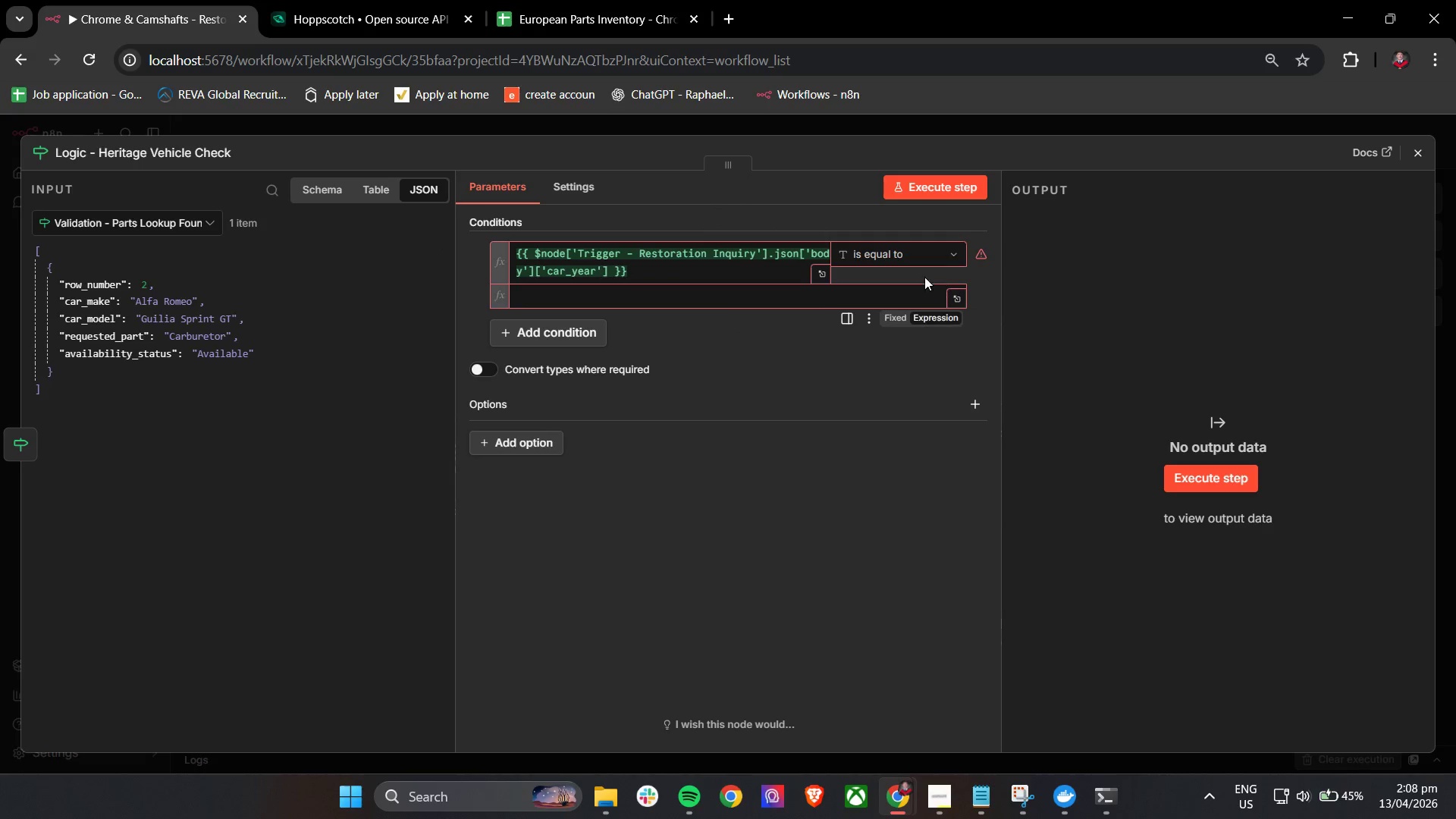 
left_click([911, 257])
 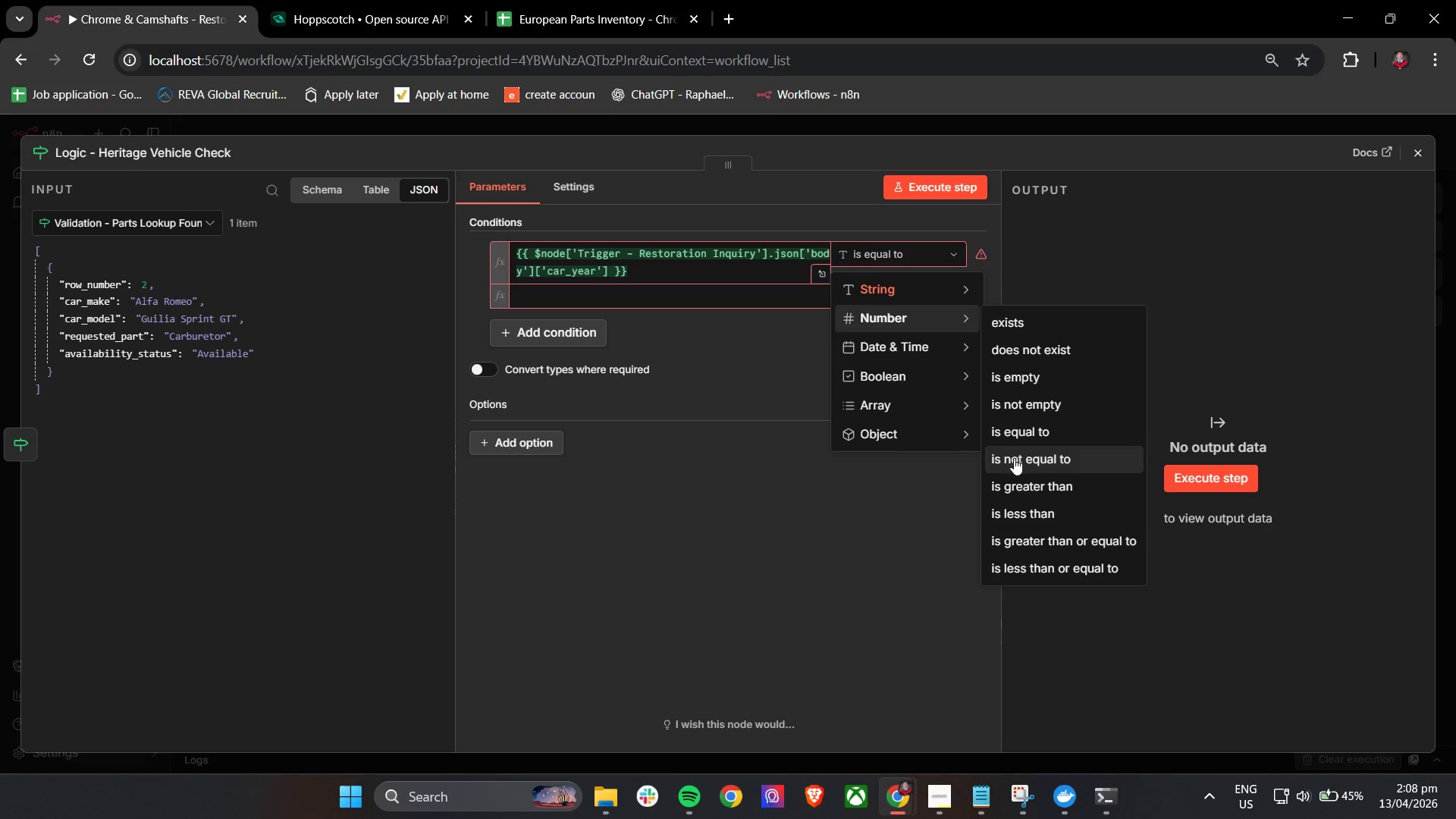 
wait(6.58)
 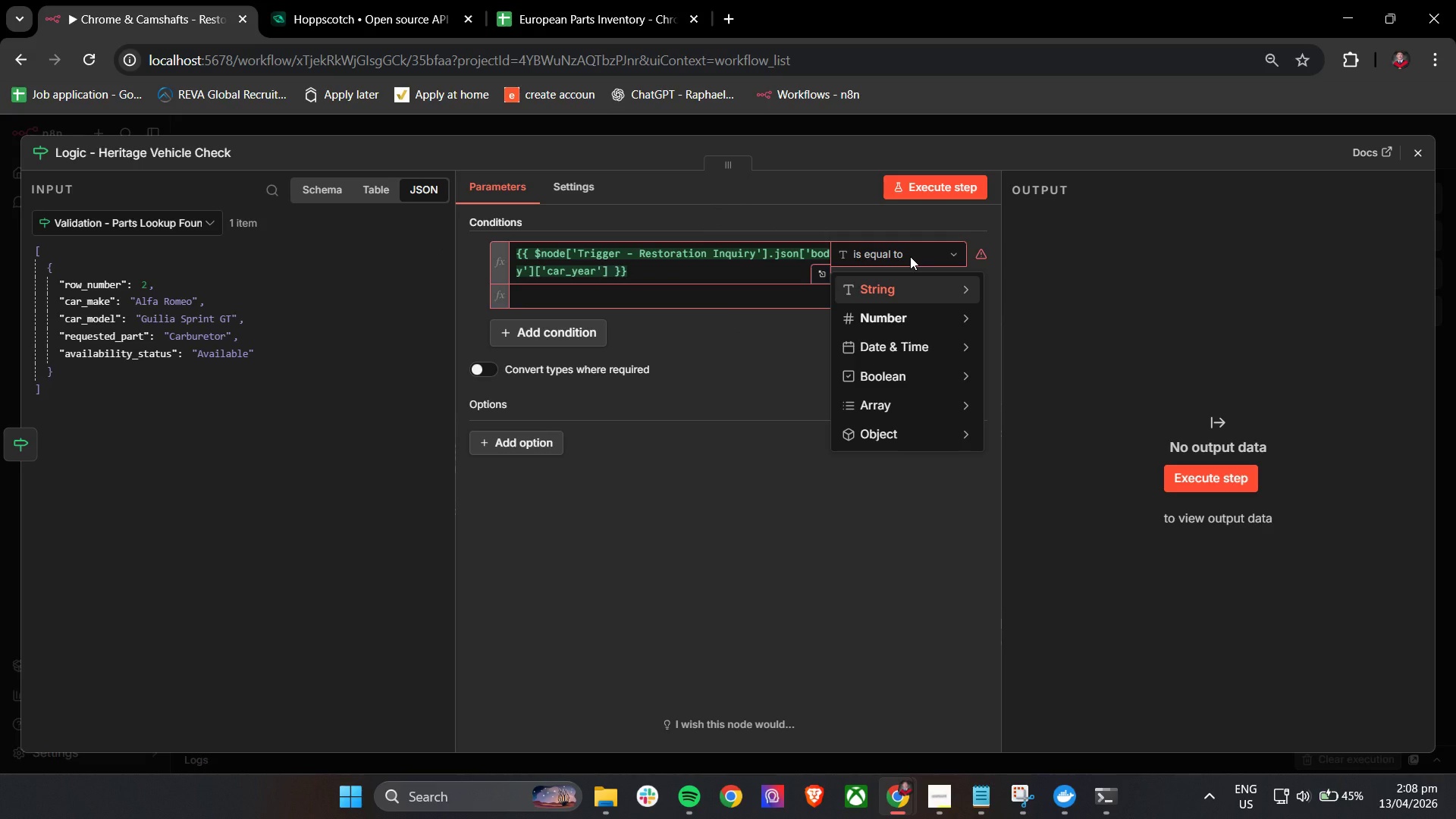 
left_click([1028, 516])
 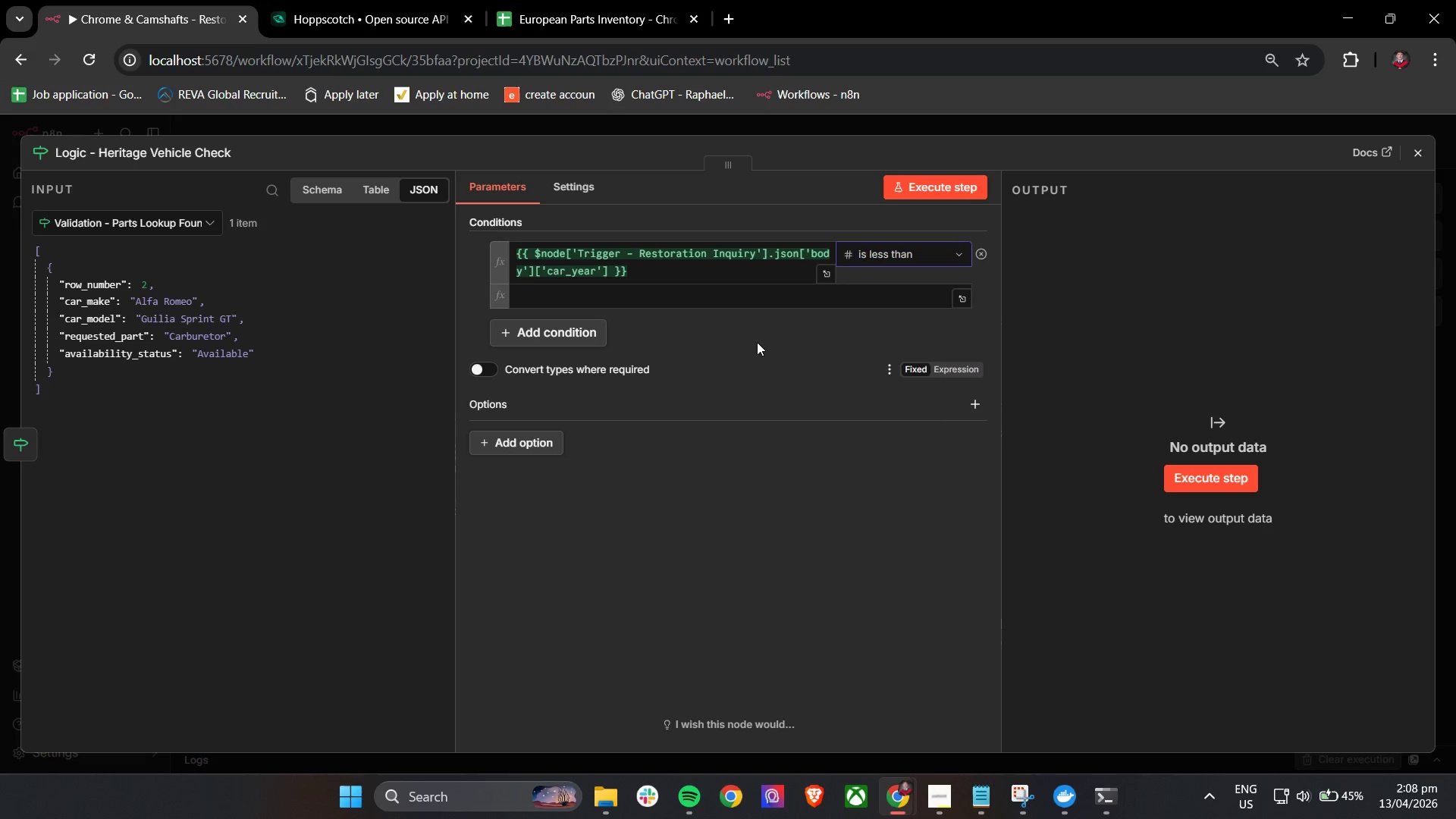 
left_click_drag(start_coordinate=[757, 334], to_coordinate=[764, 335])
 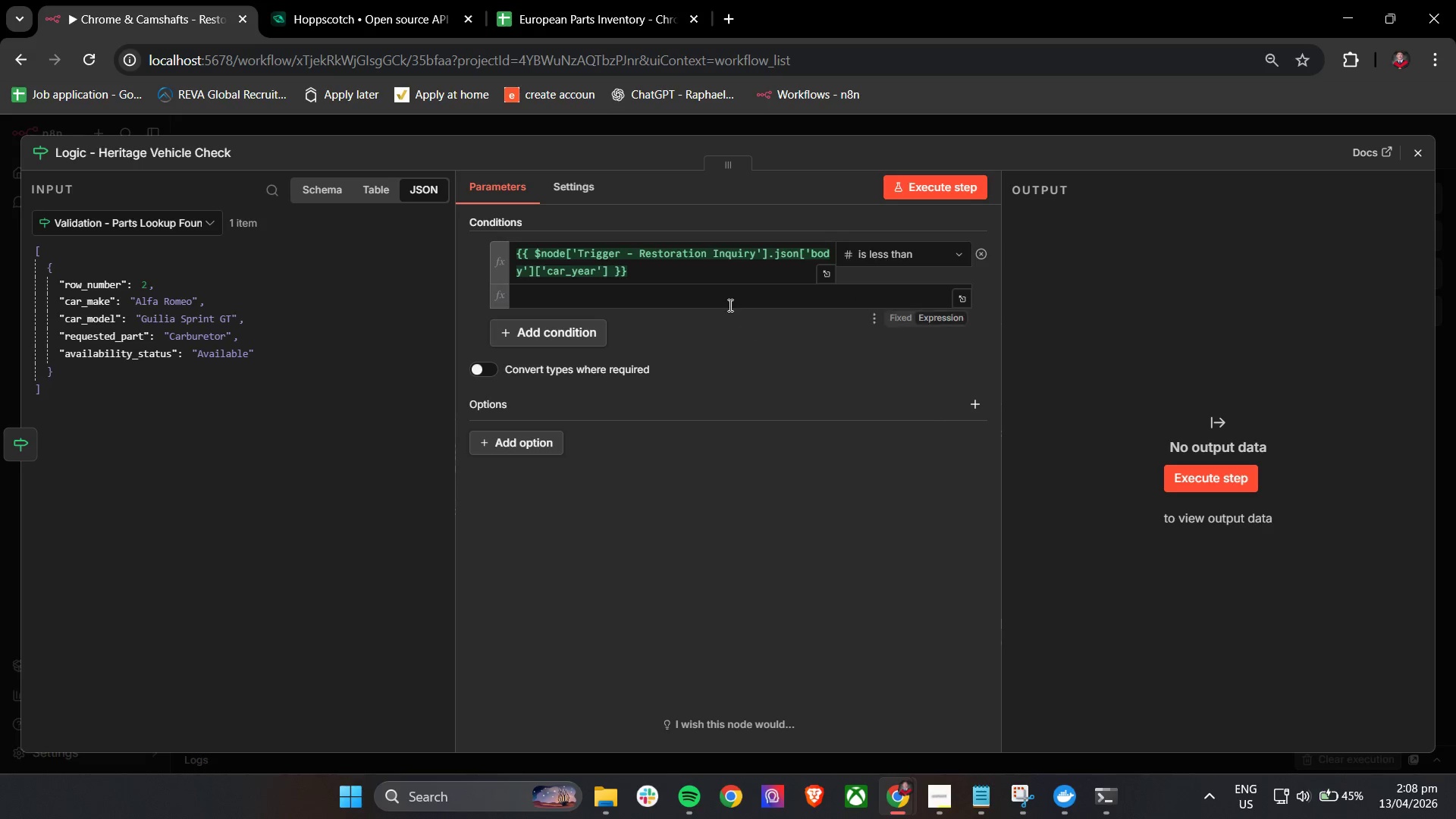 
double_click([729, 305])
 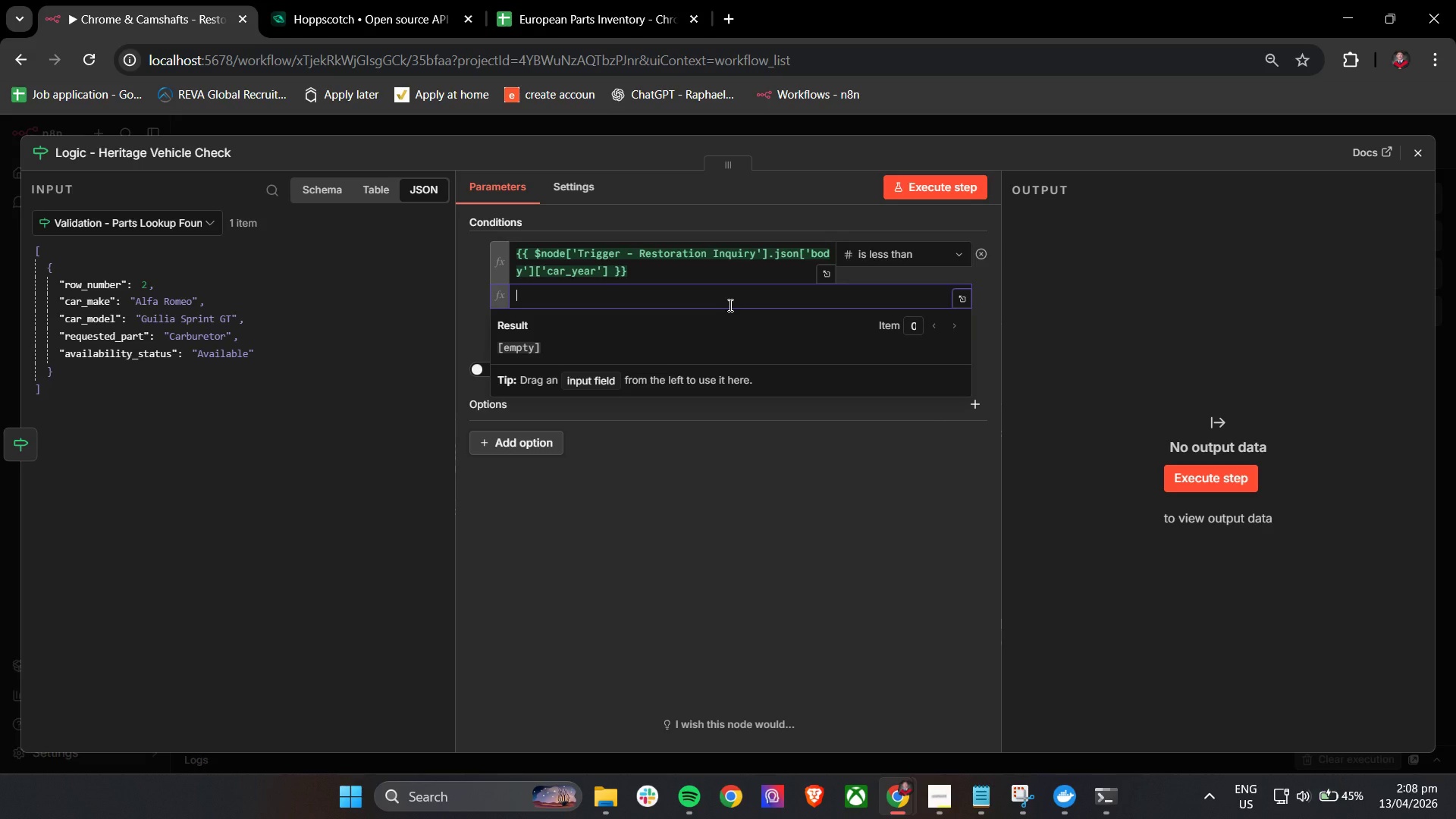 
type(1970)
 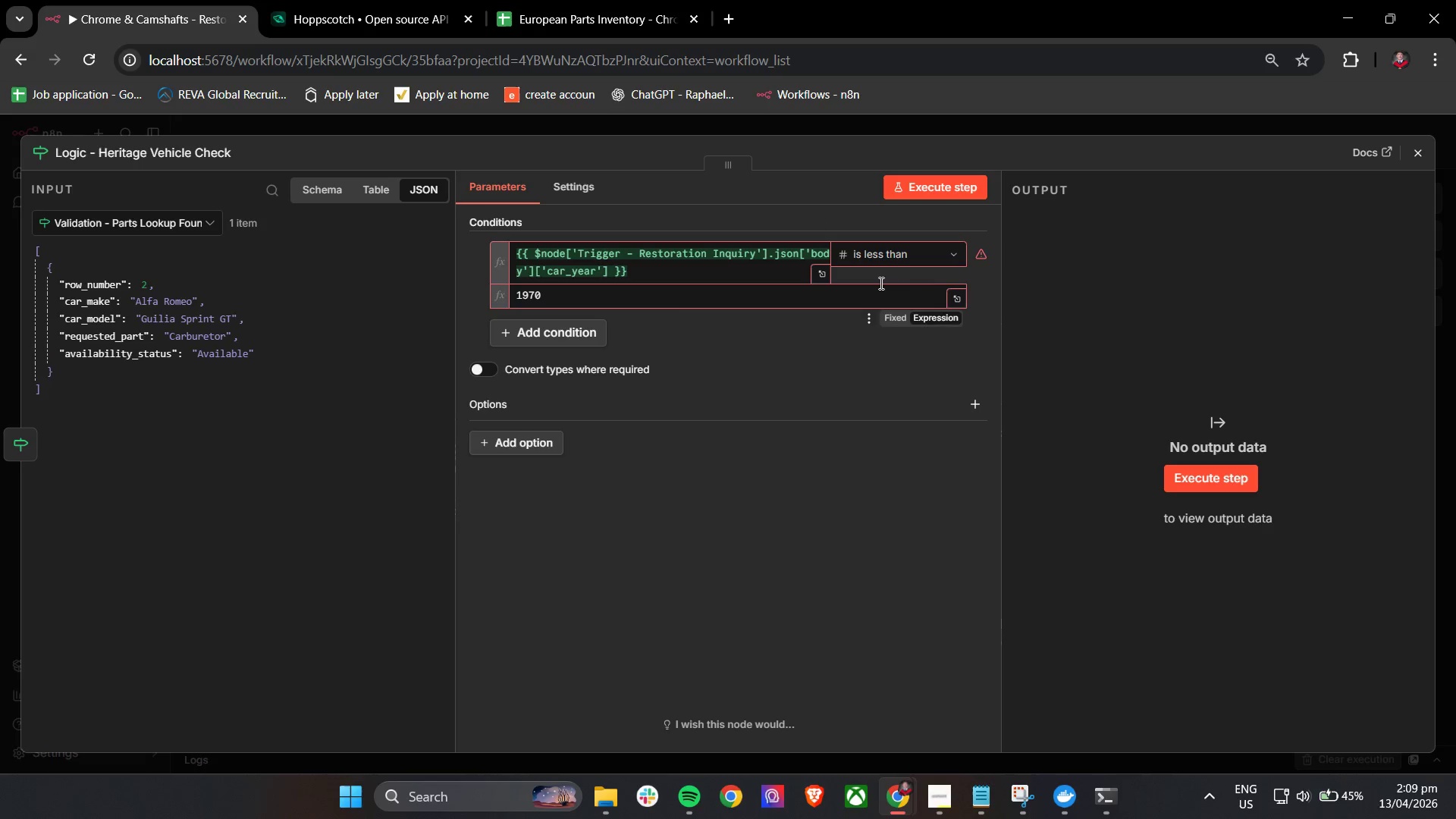 
left_click([938, 257])
 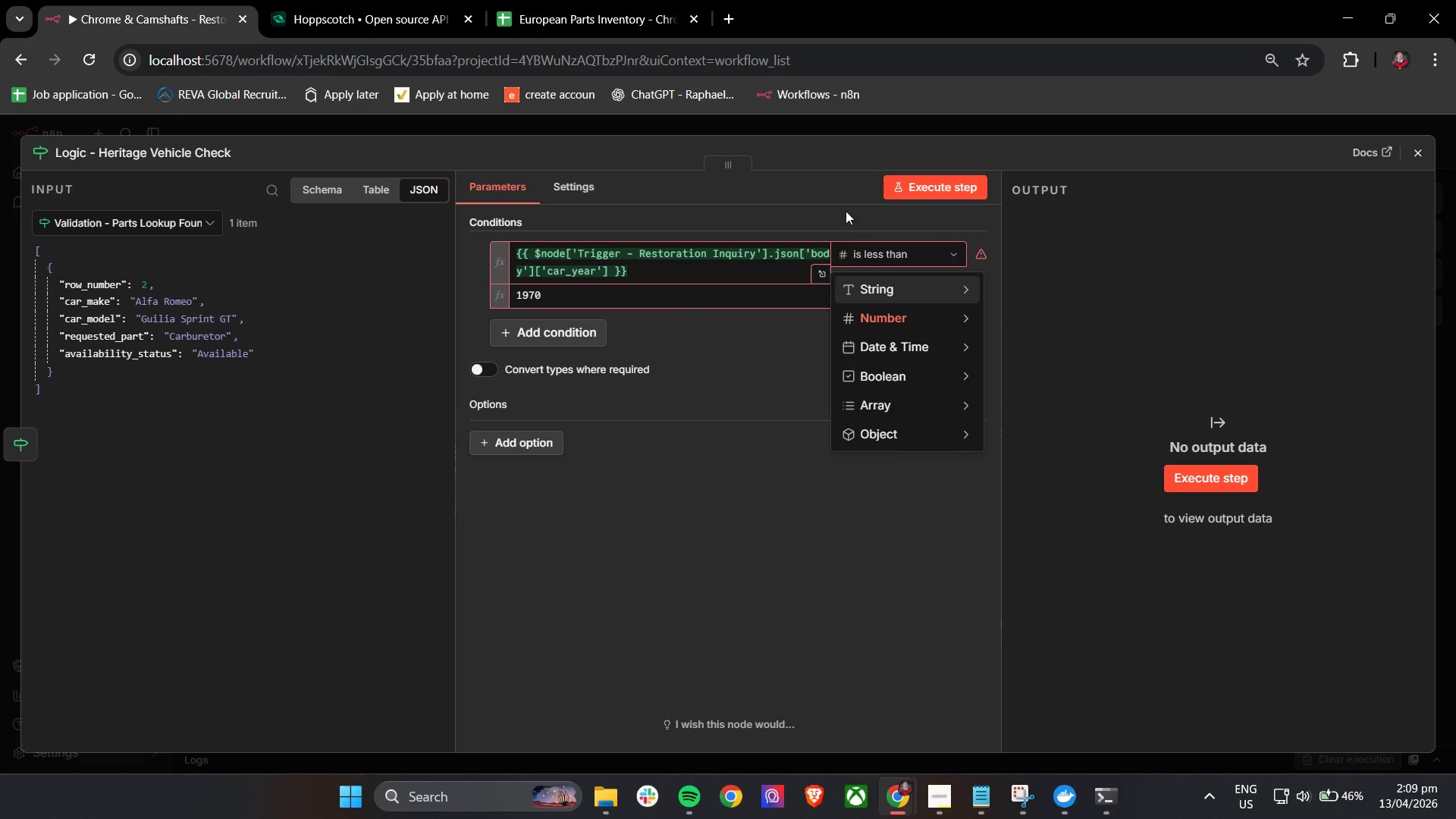 
left_click([843, 209])
 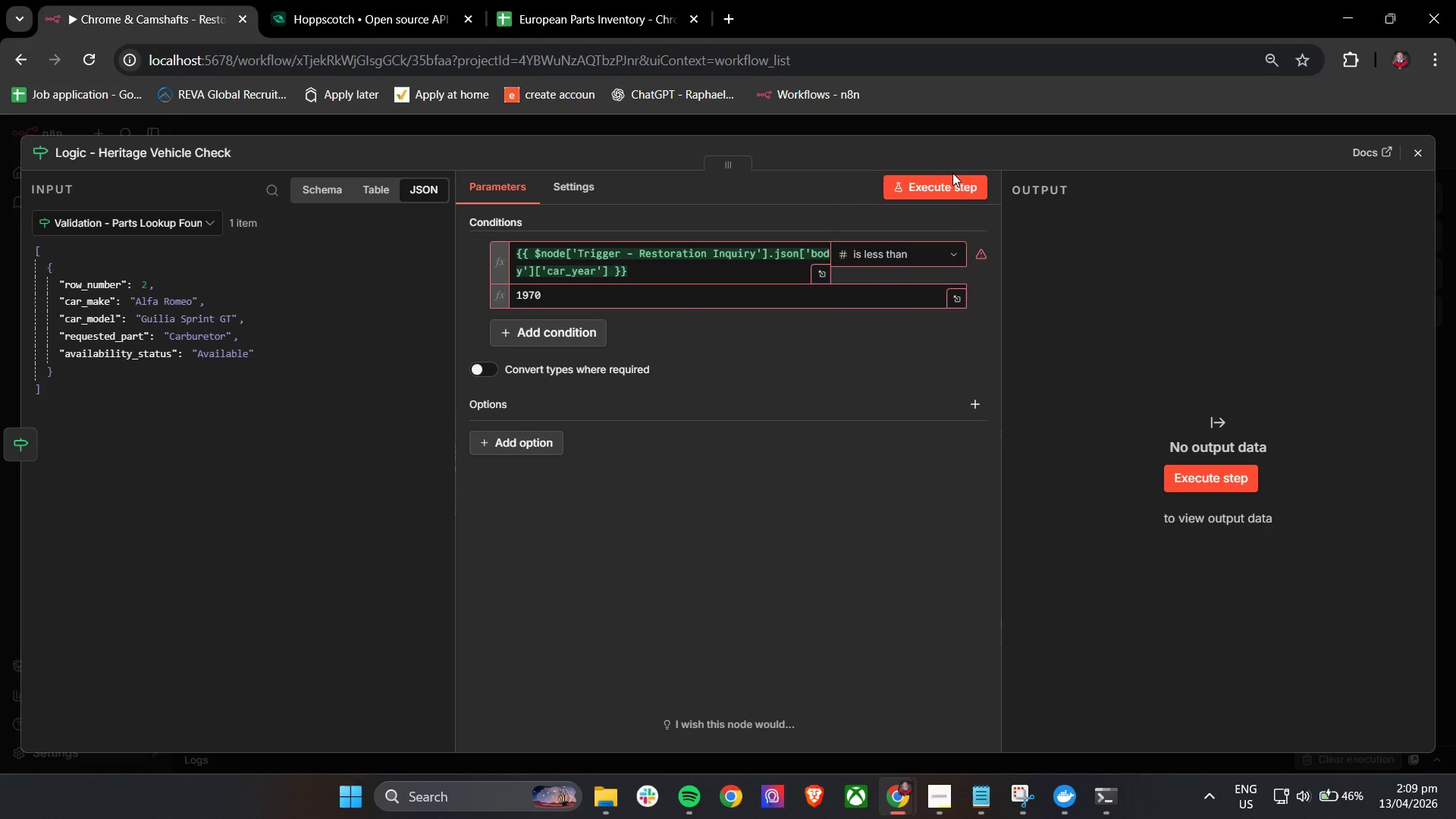 
double_click([953, 180])
 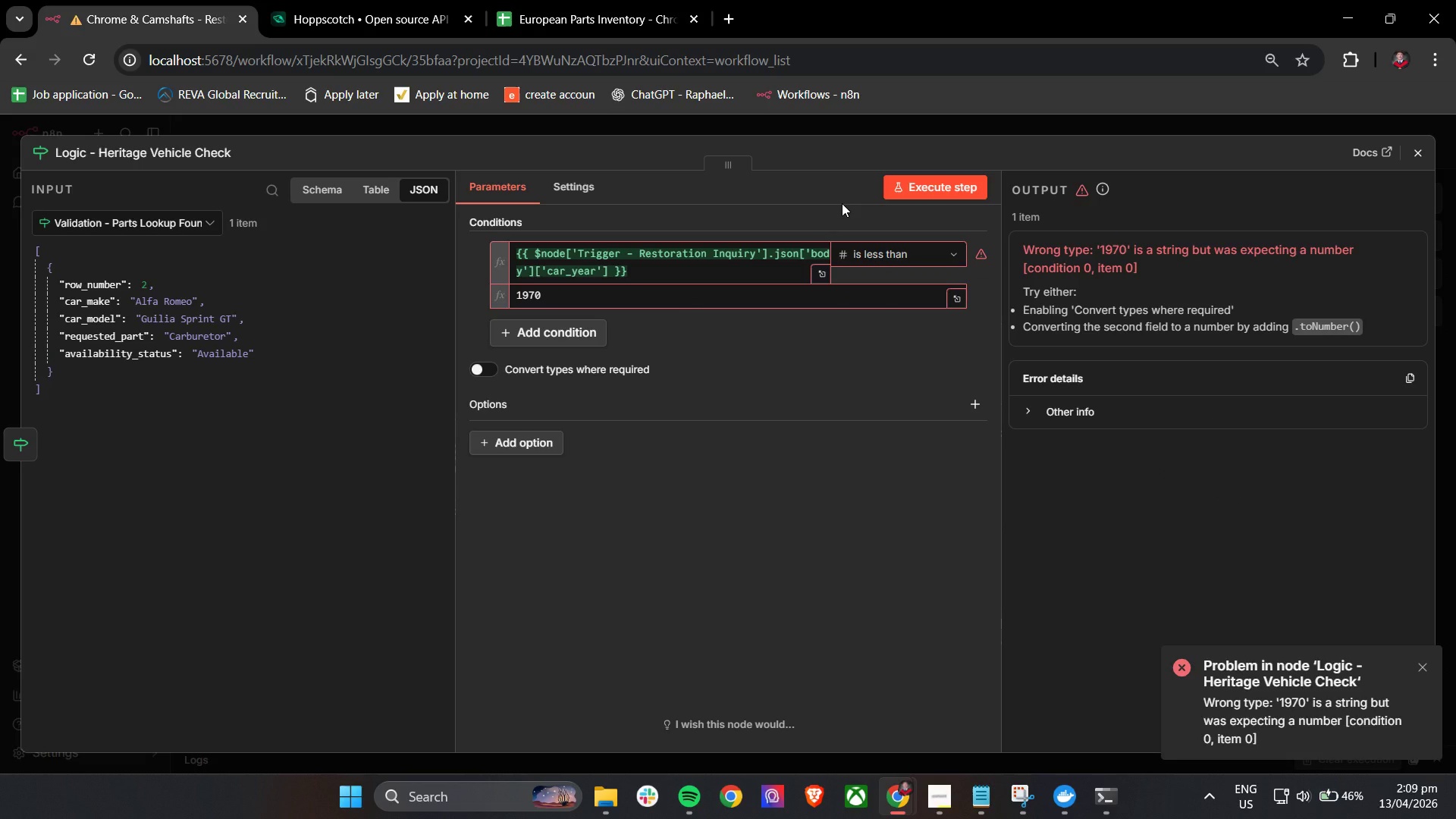 
left_click([842, 203])
 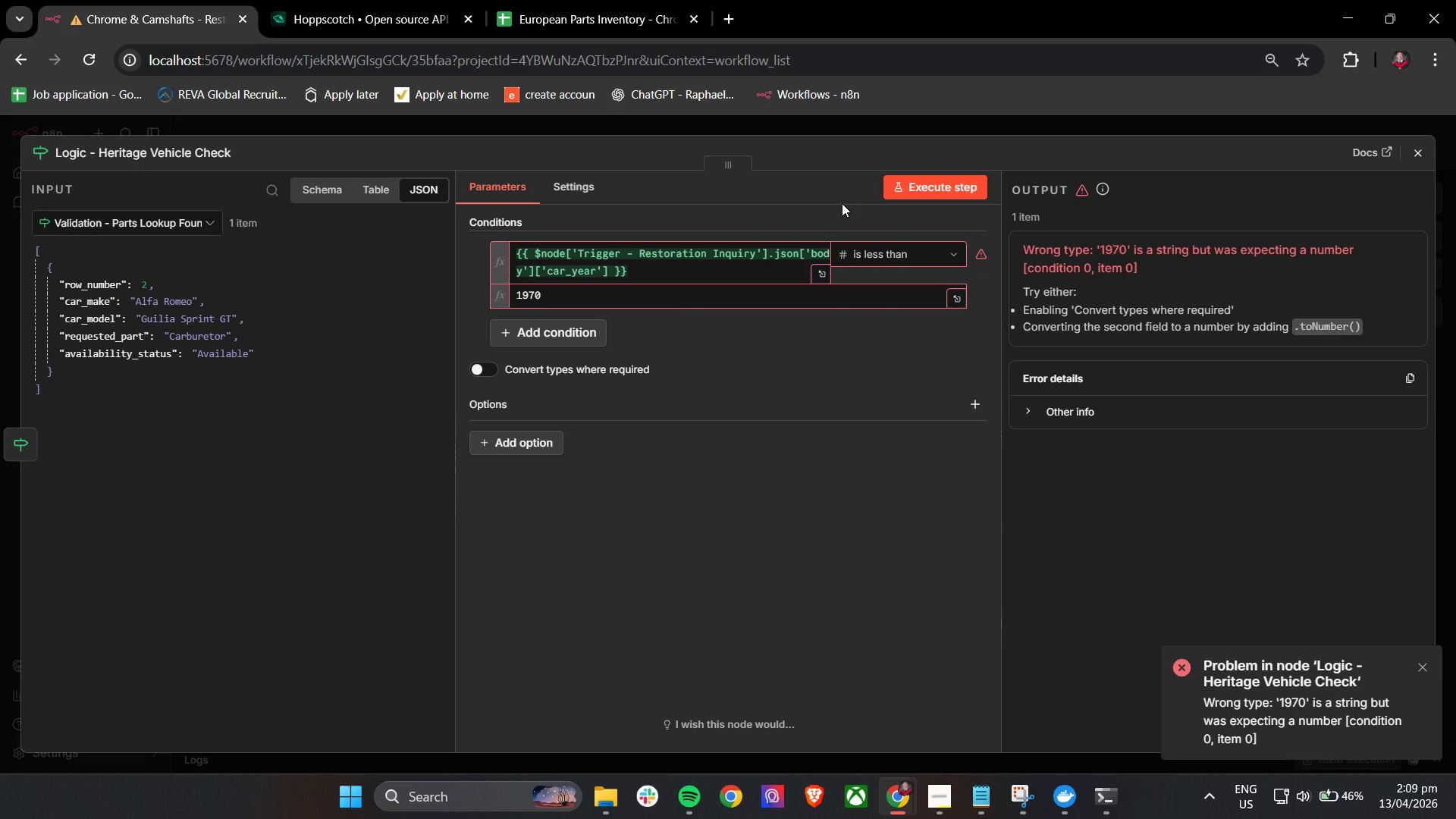 
wait(5.7)
 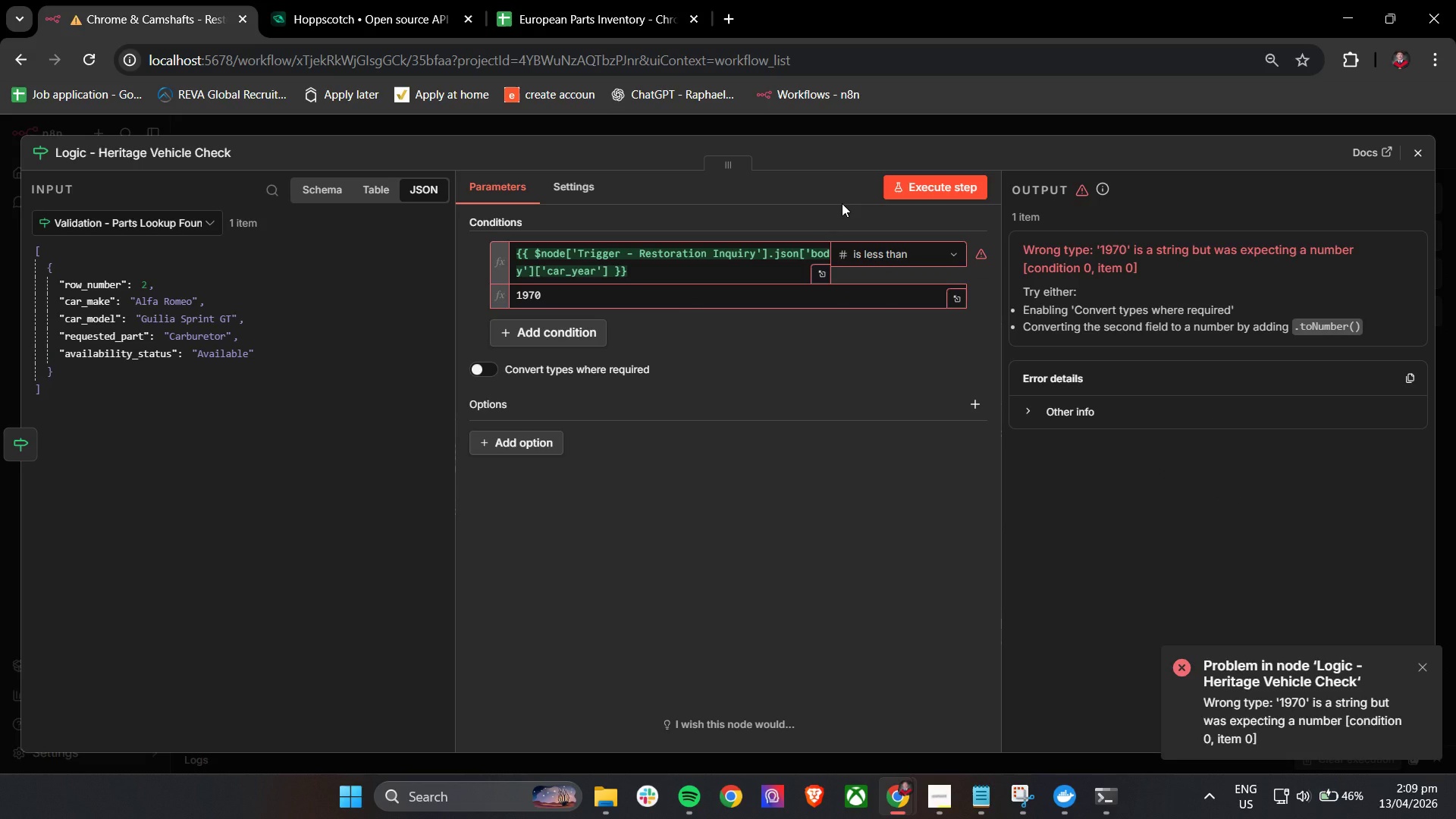 
left_click([865, 248])
 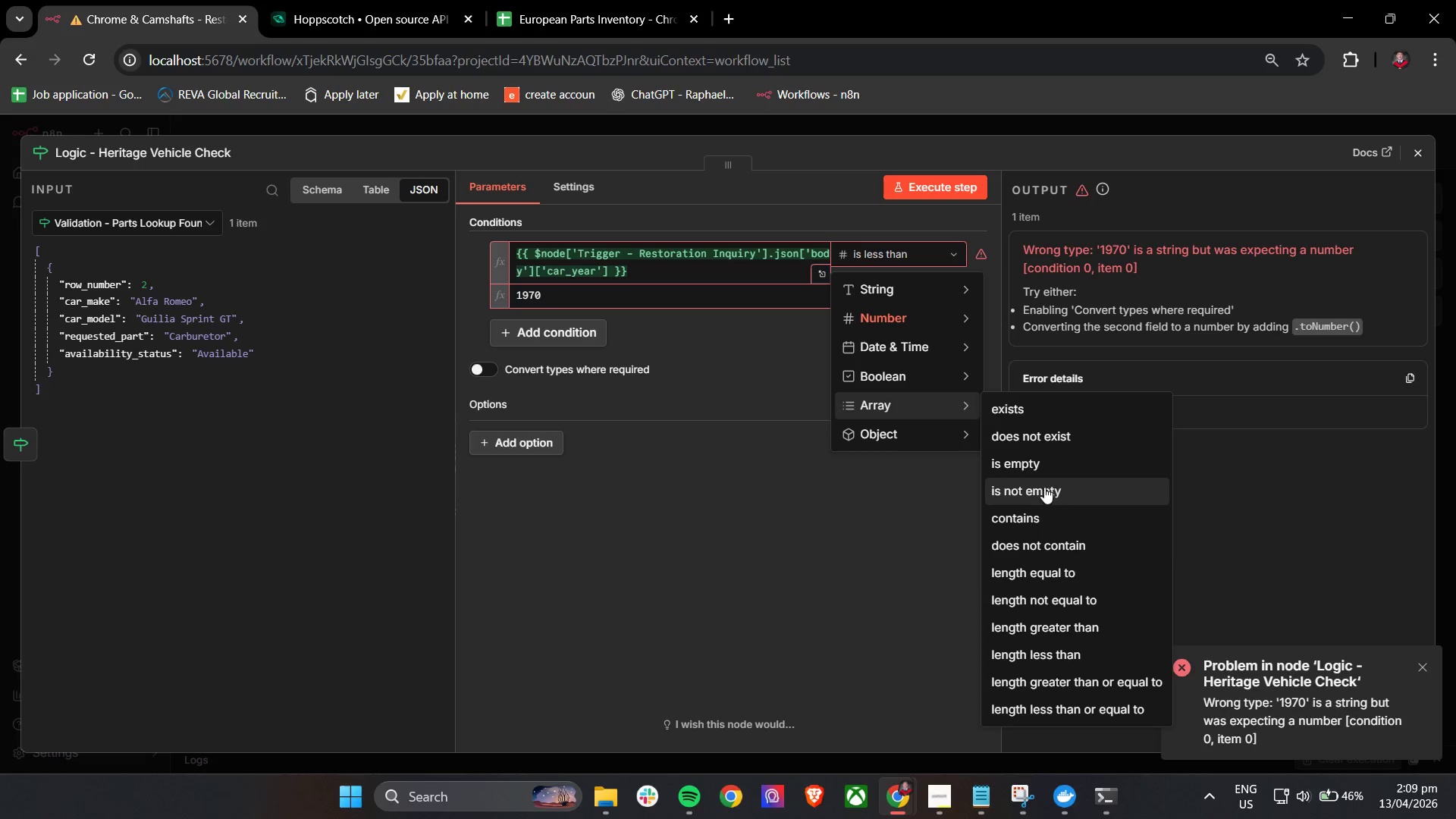 
left_click([1050, 654])
 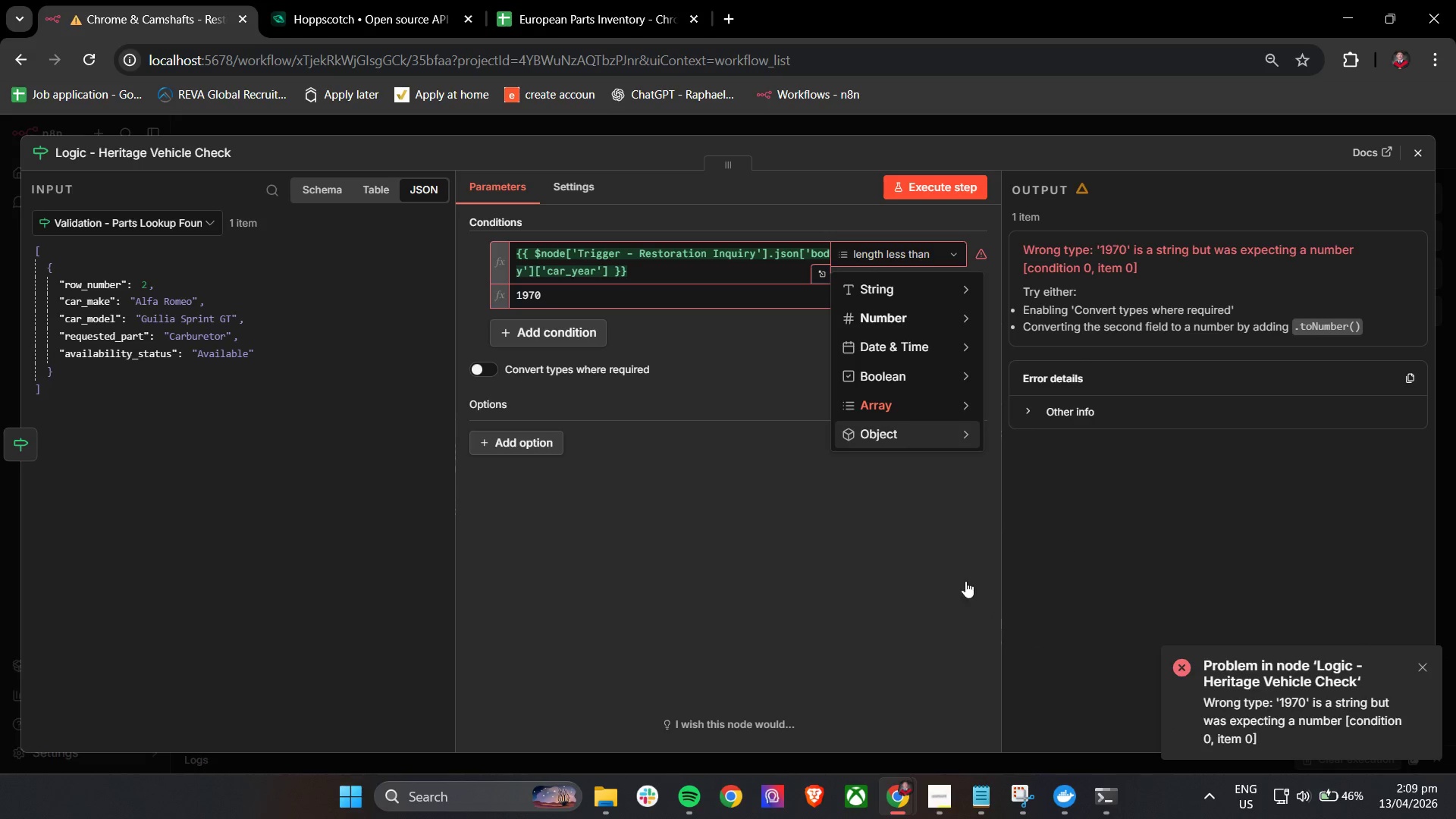 
mouse_move([918, 388])
 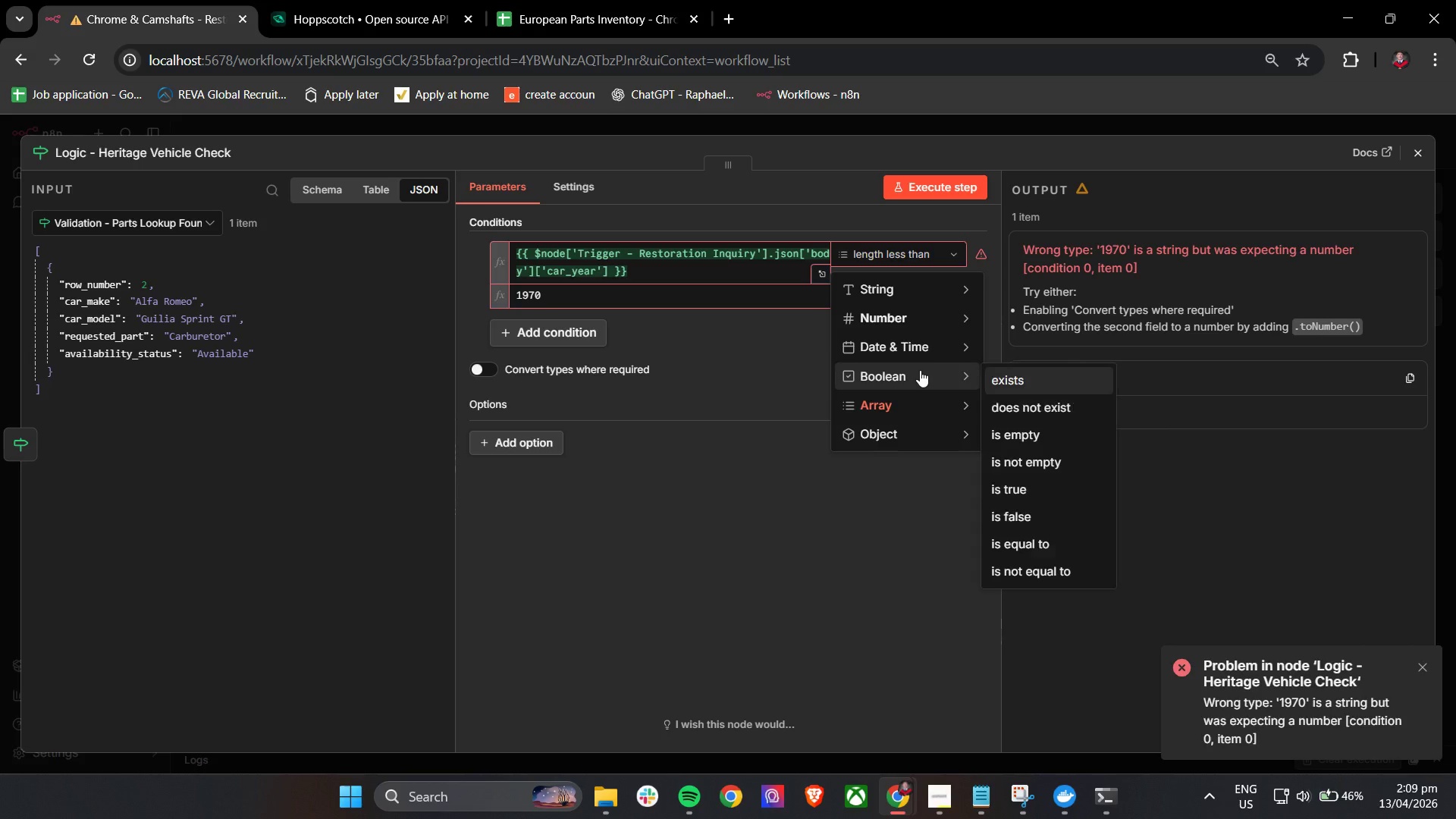 
mouse_move([914, 388])
 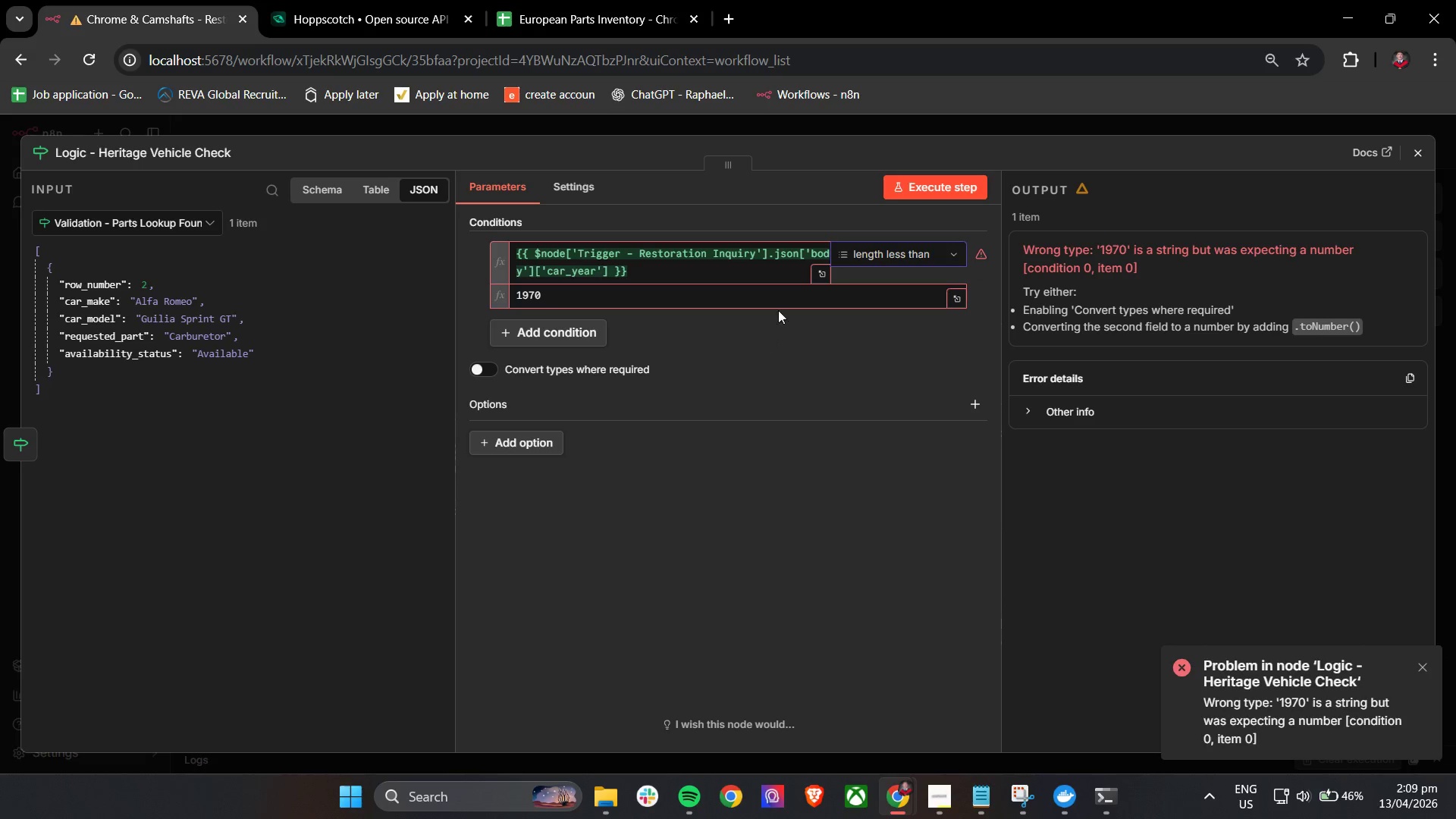 
left_click([747, 270])
 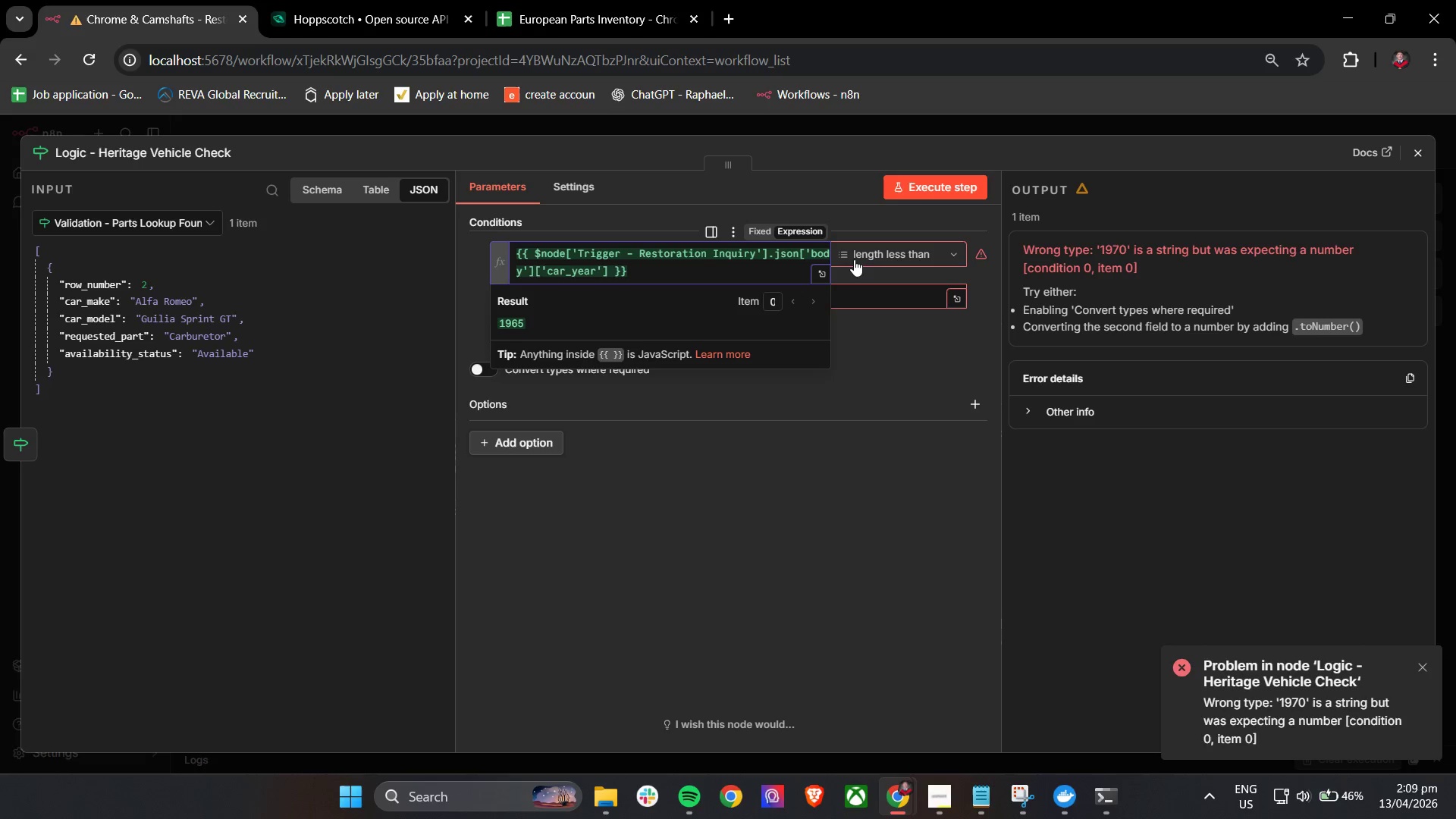 
left_click([854, 259])
 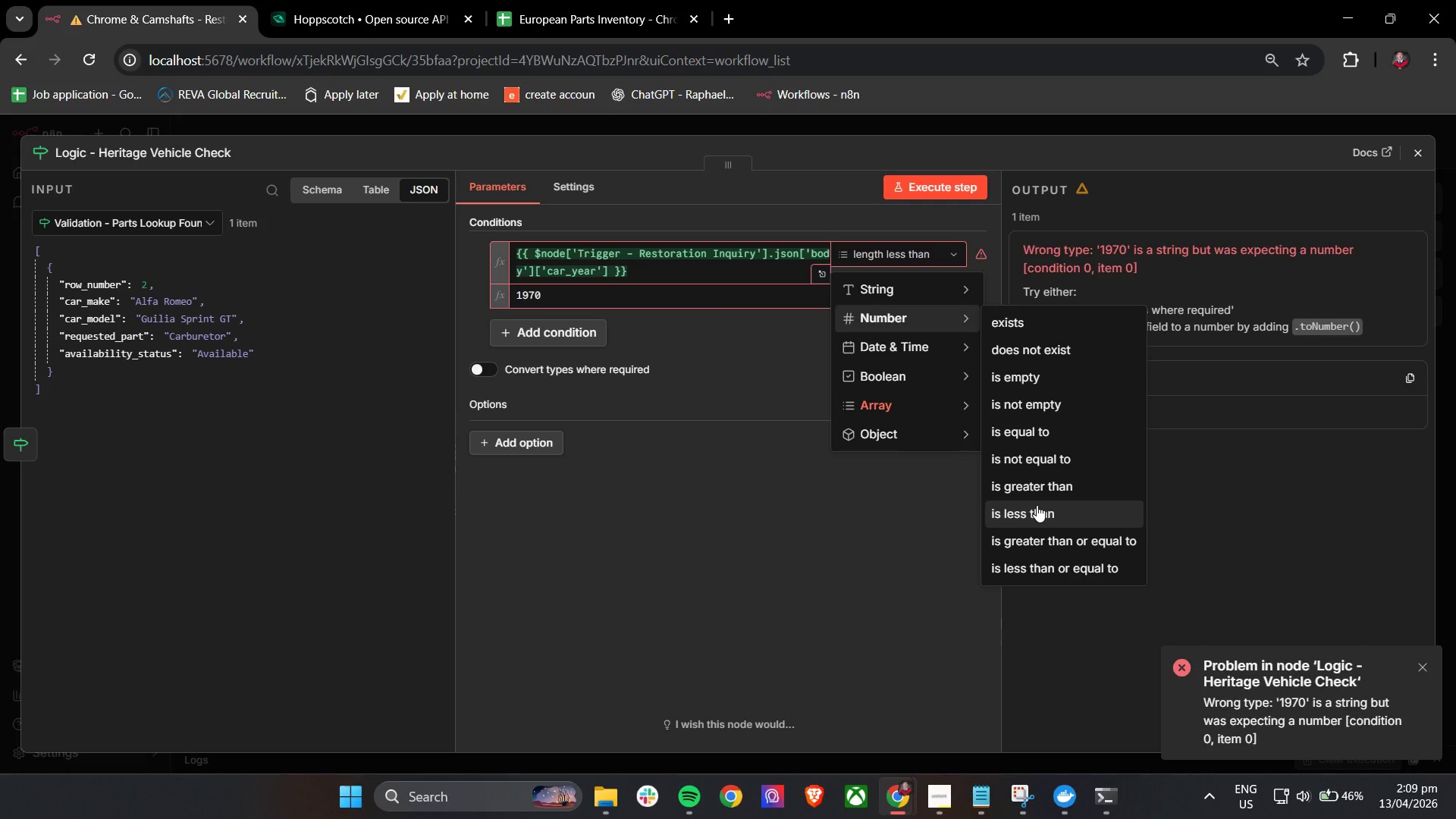 
wait(5.64)
 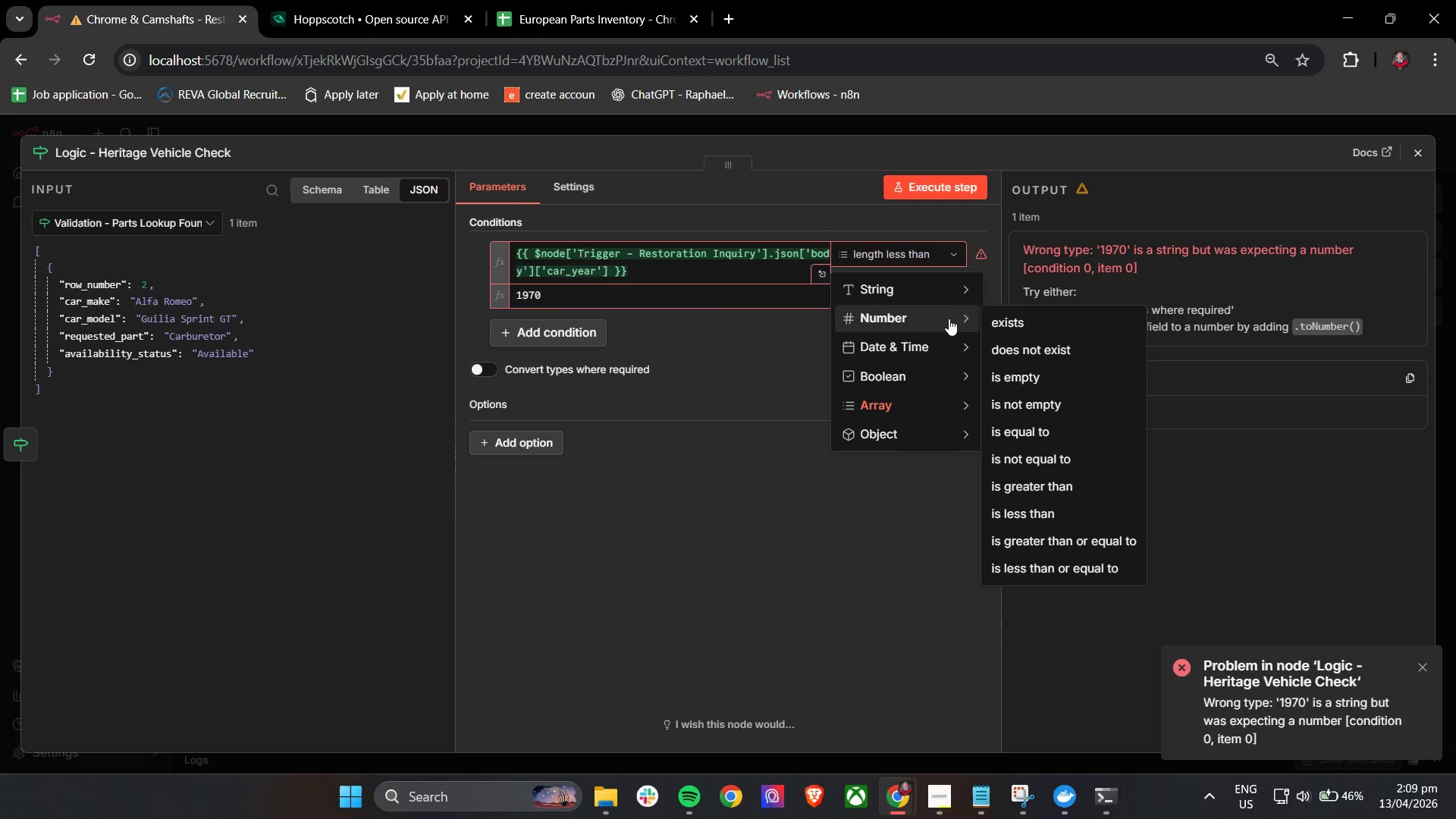 
left_click([1041, 510])
 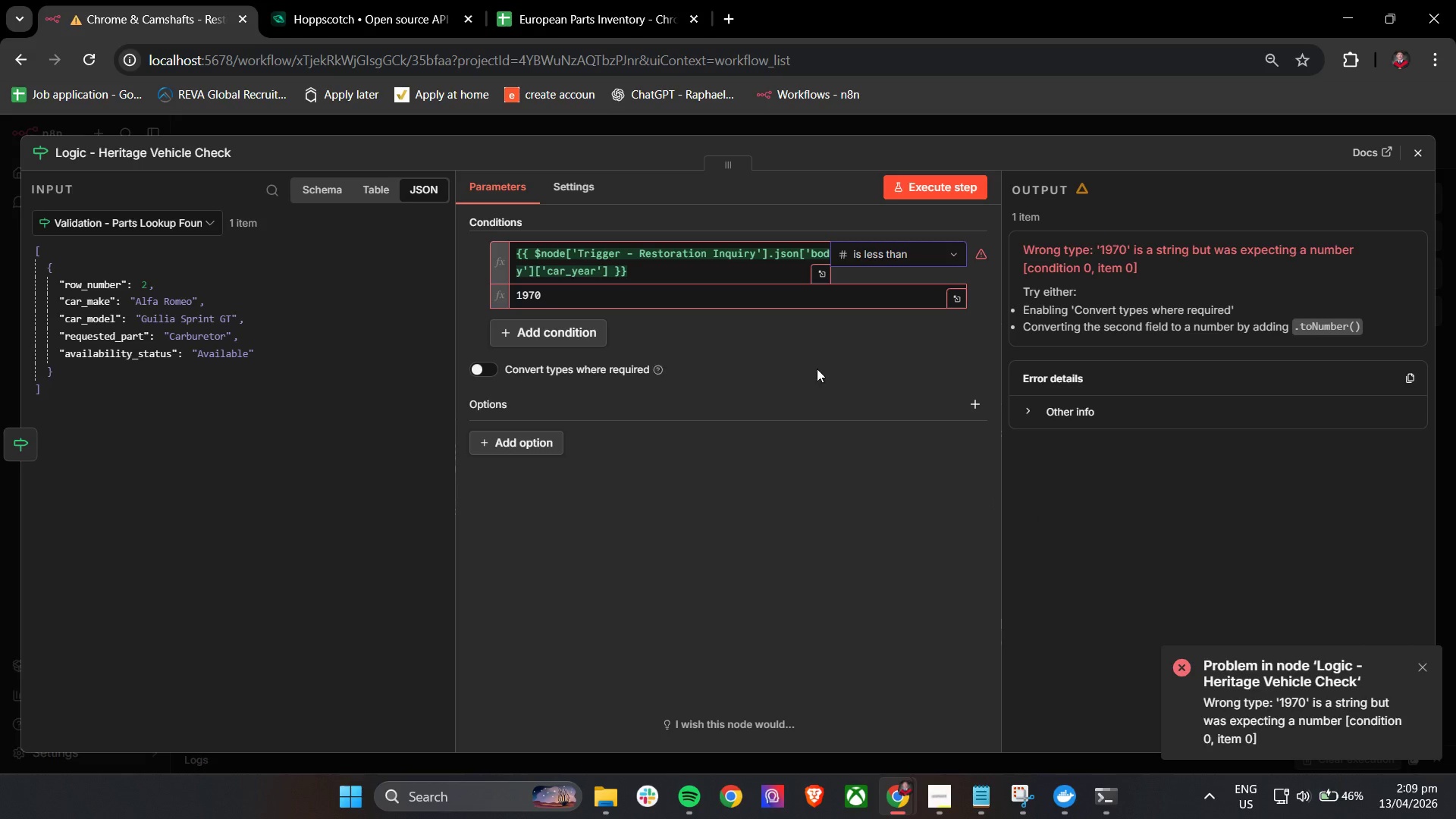 
left_click_drag(start_coordinate=[812, 348], to_coordinate=[813, 344])
 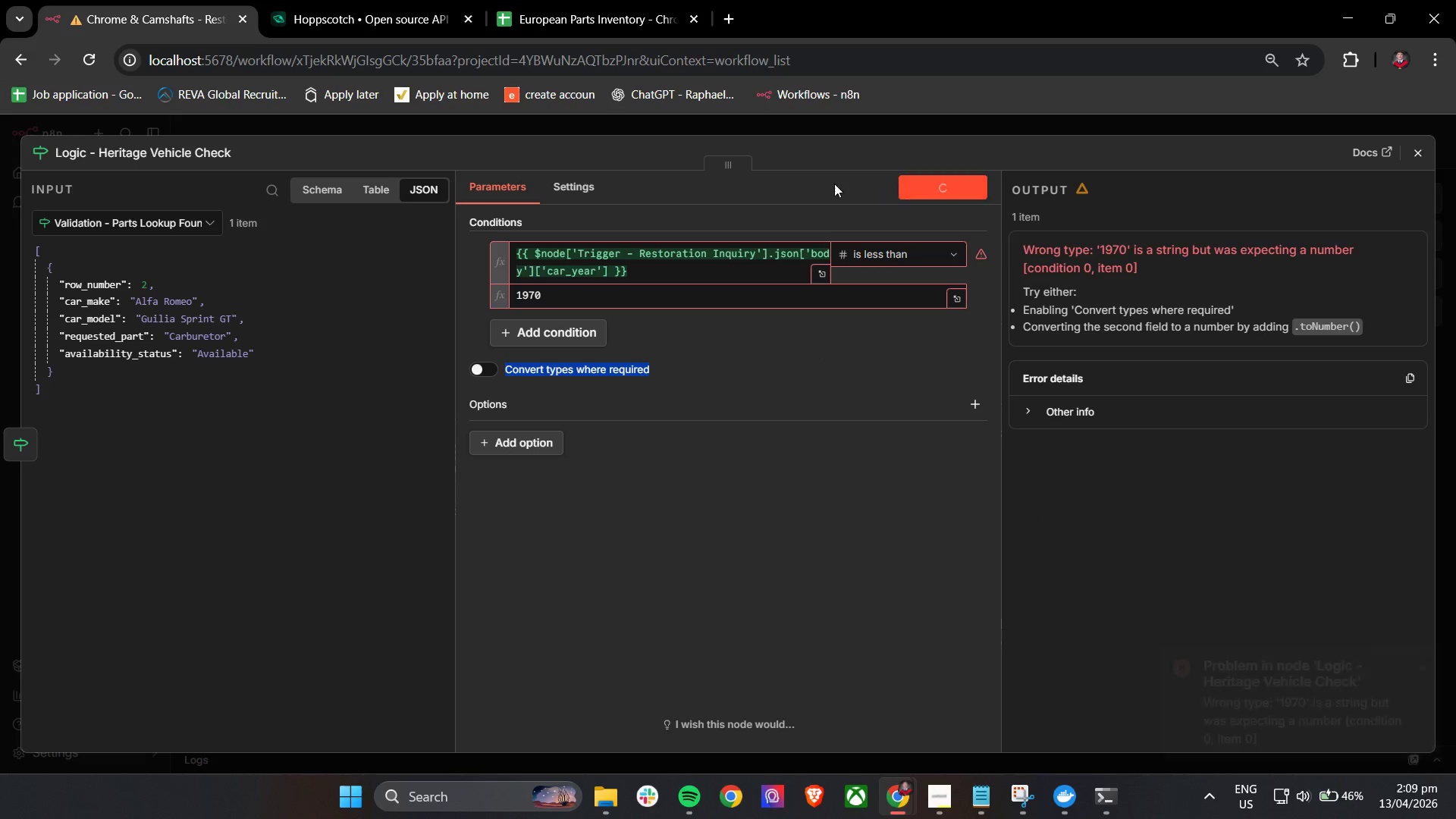 
left_click([820, 184])
 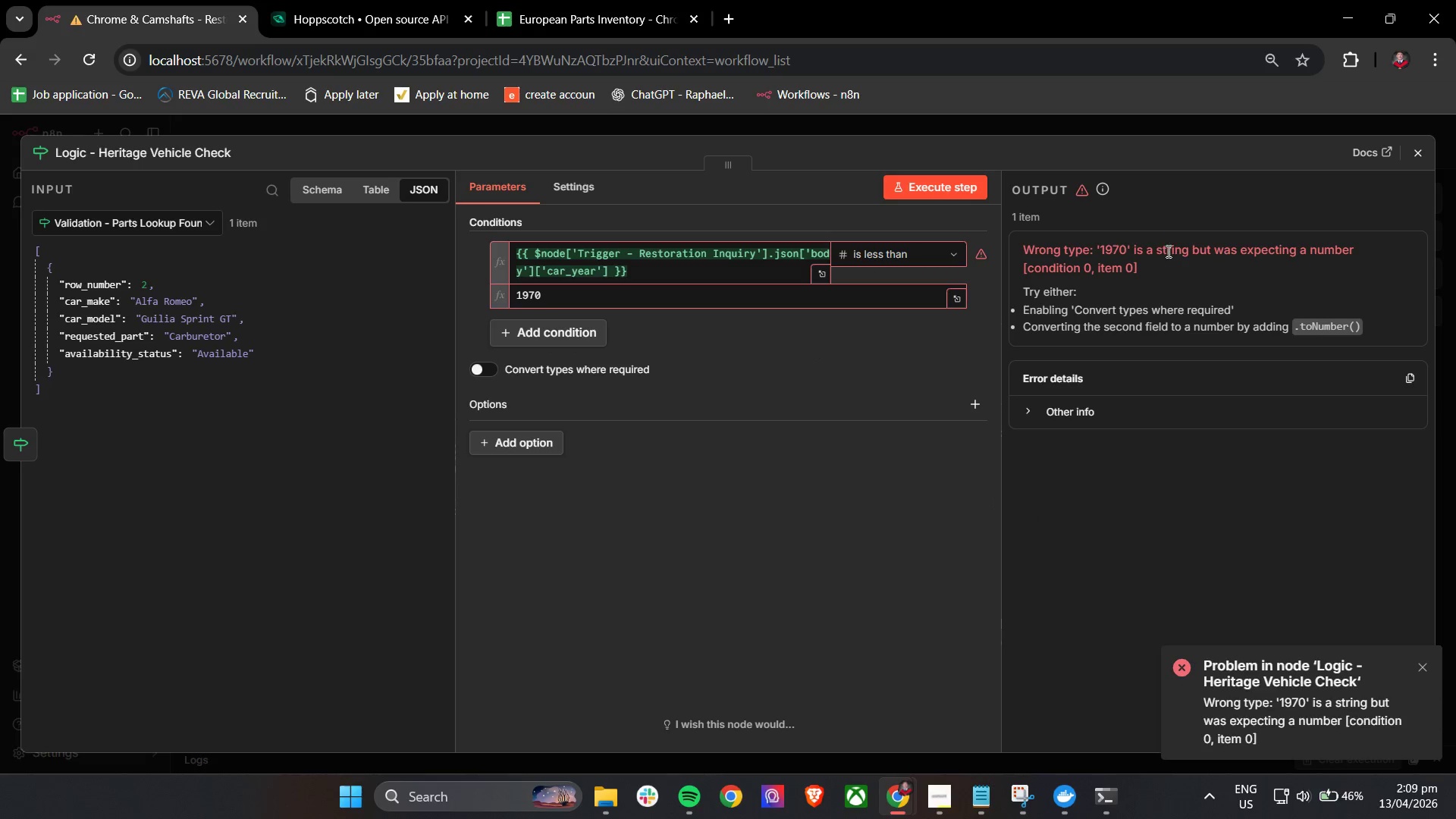 
wait(6.2)
 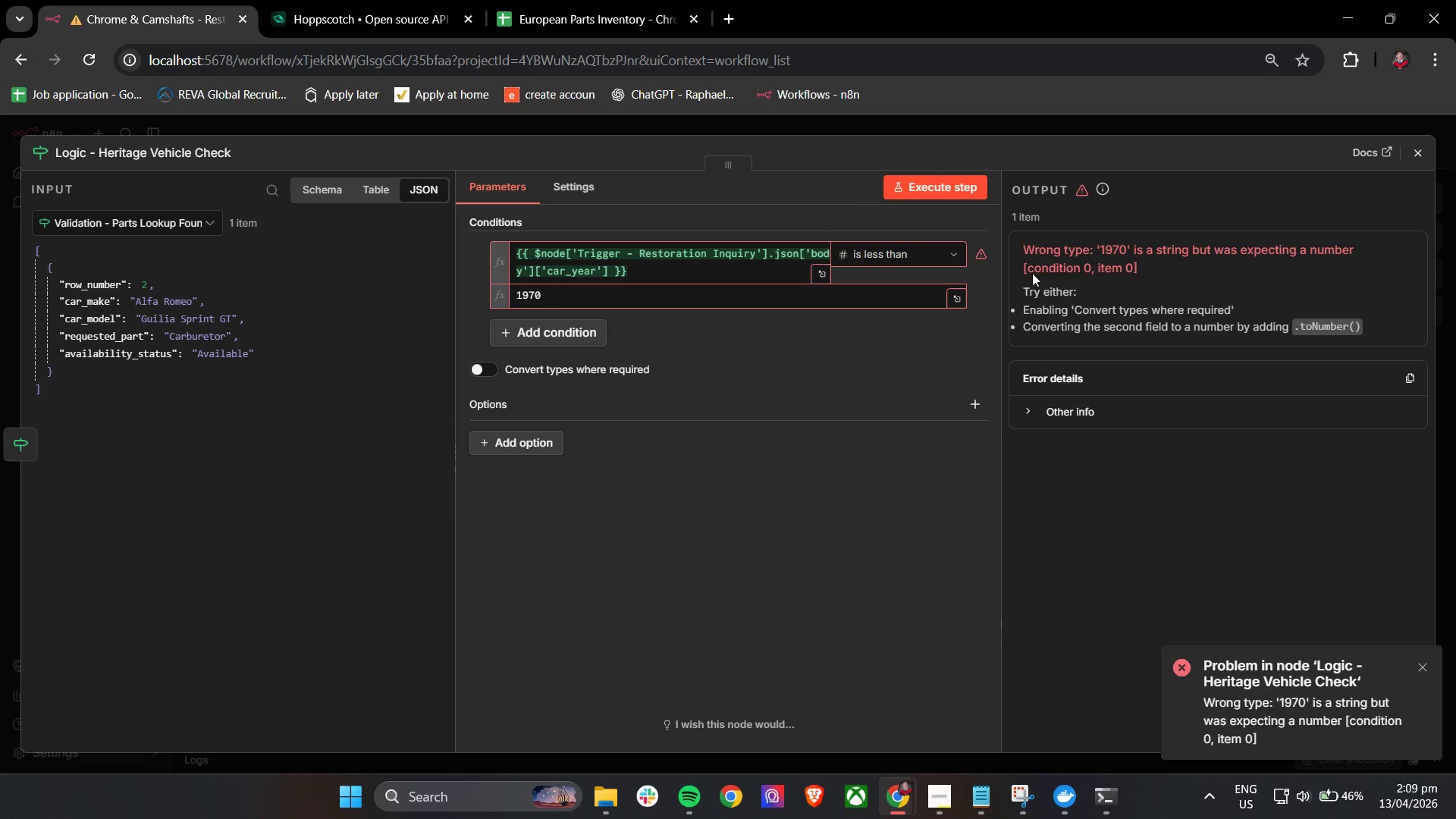 
left_click([926, 251])
 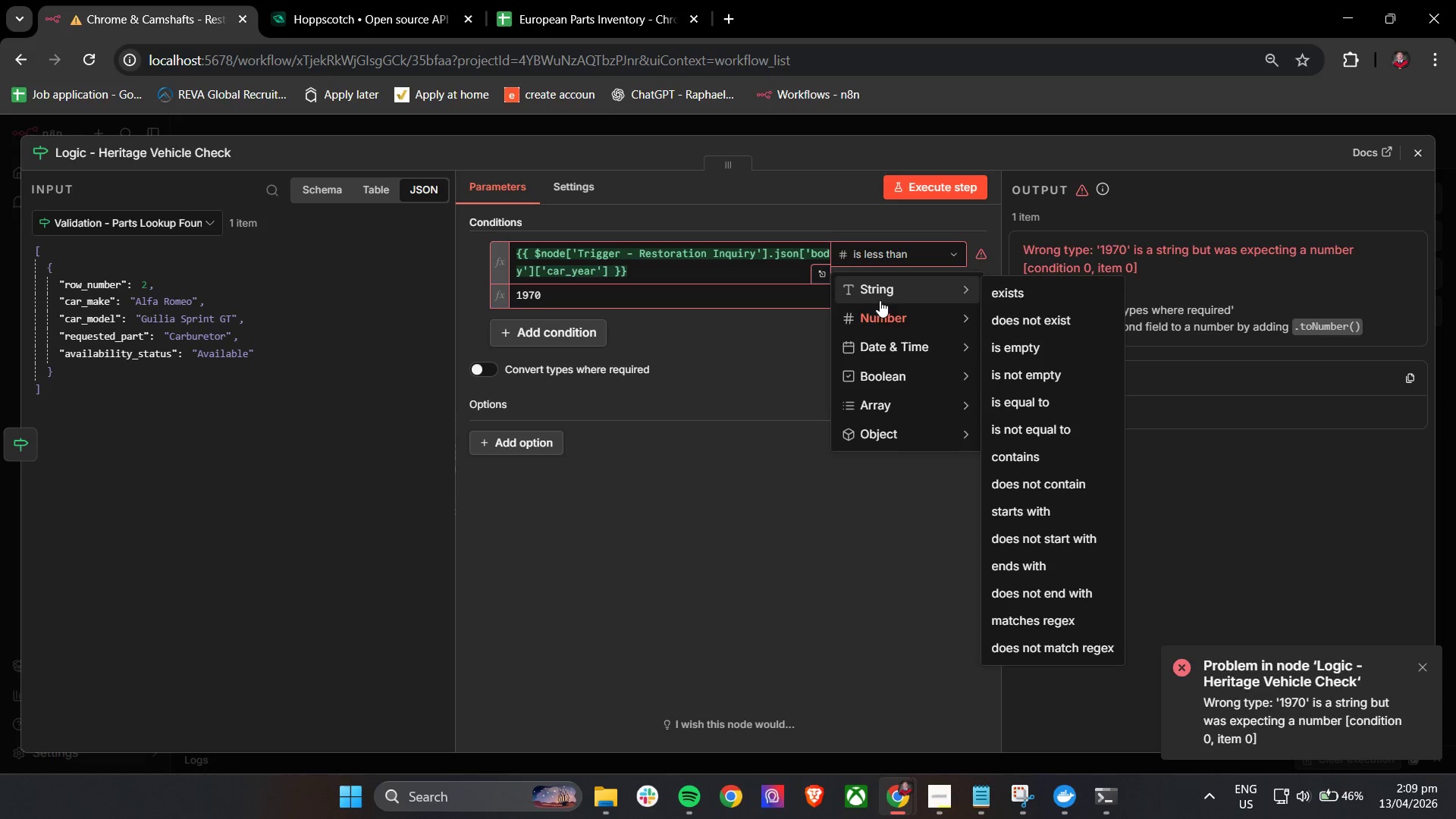 
left_click([882, 300])
 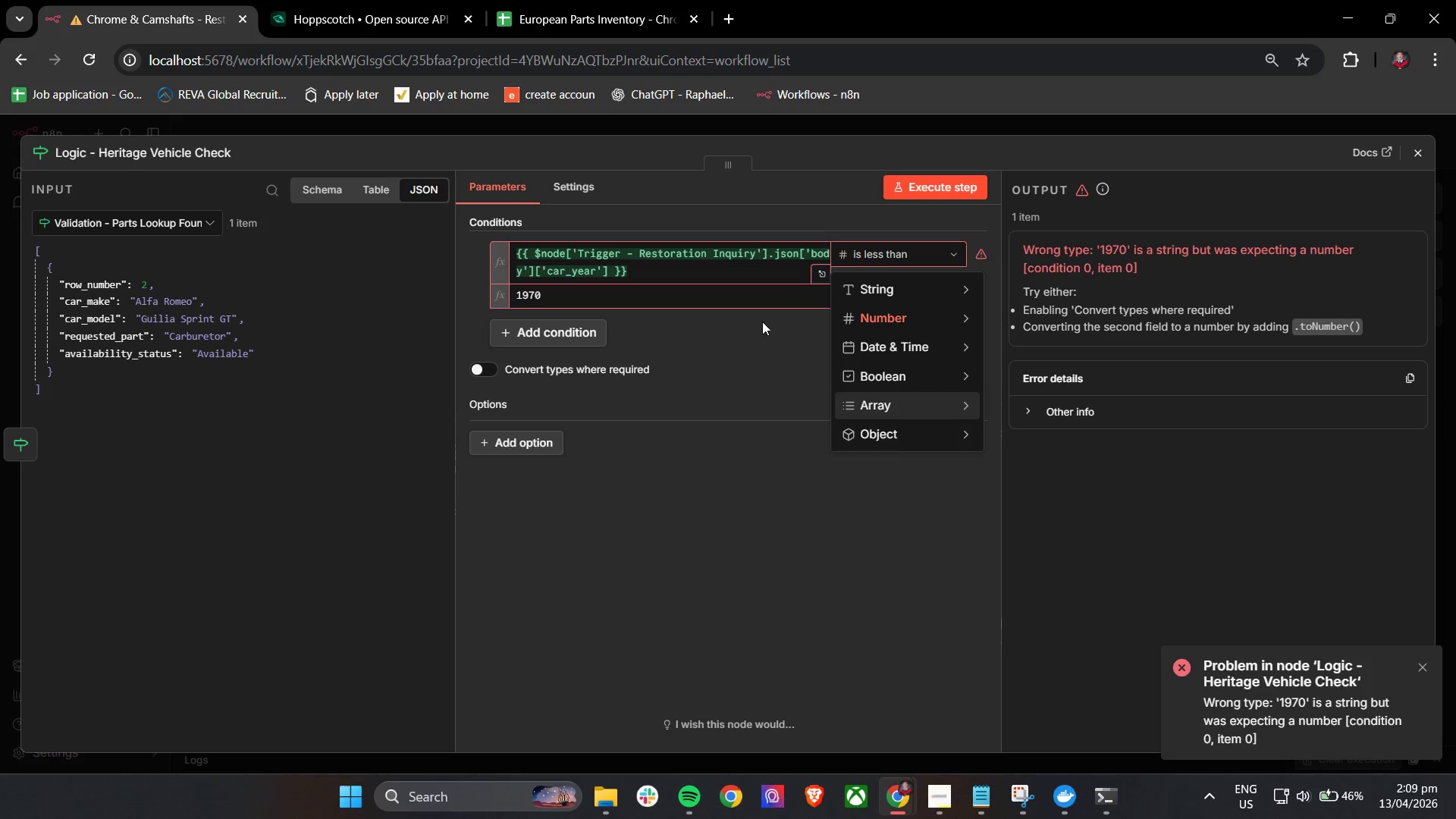 
double_click([657, 259])
 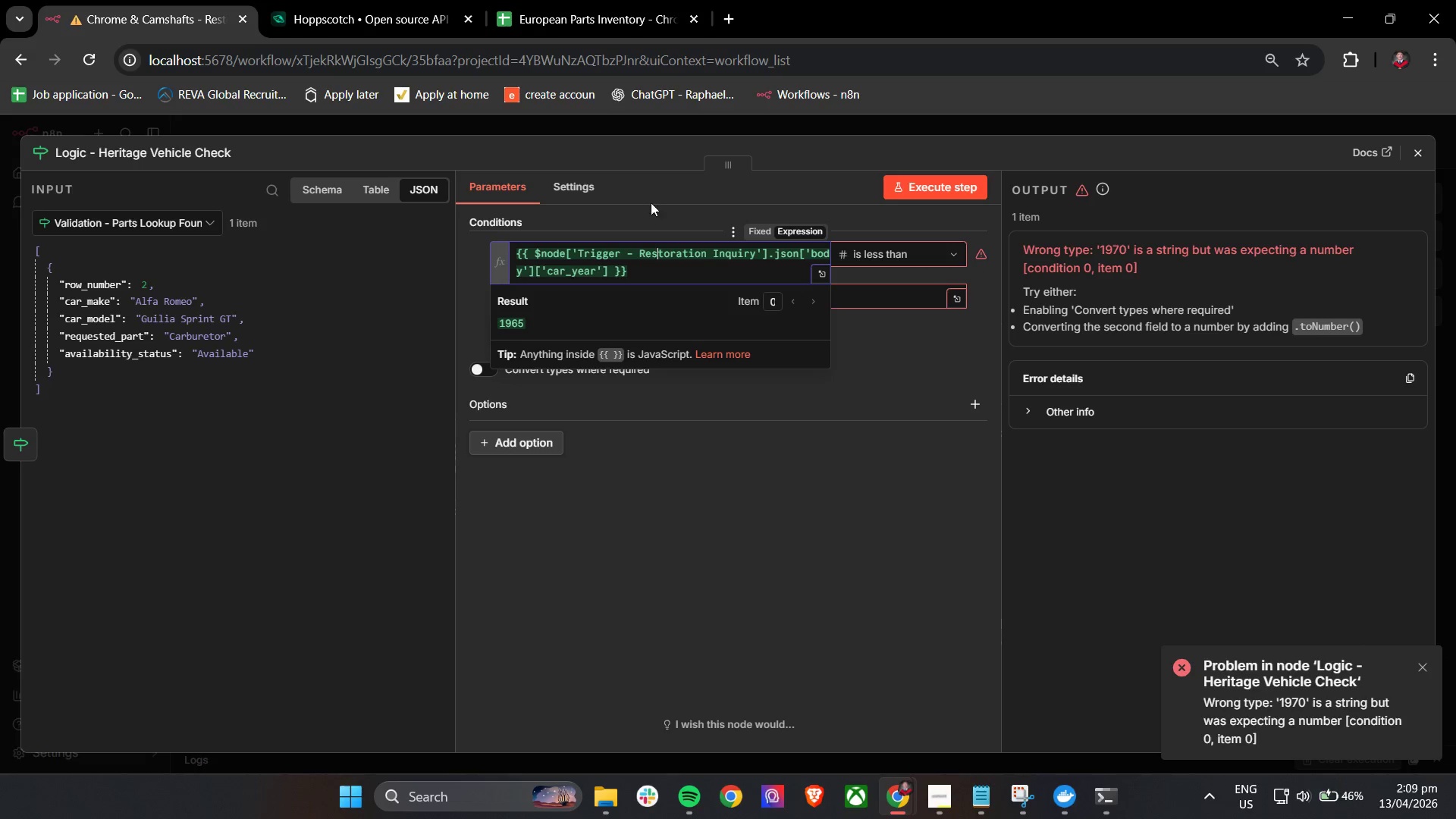 
left_click([615, 168])
 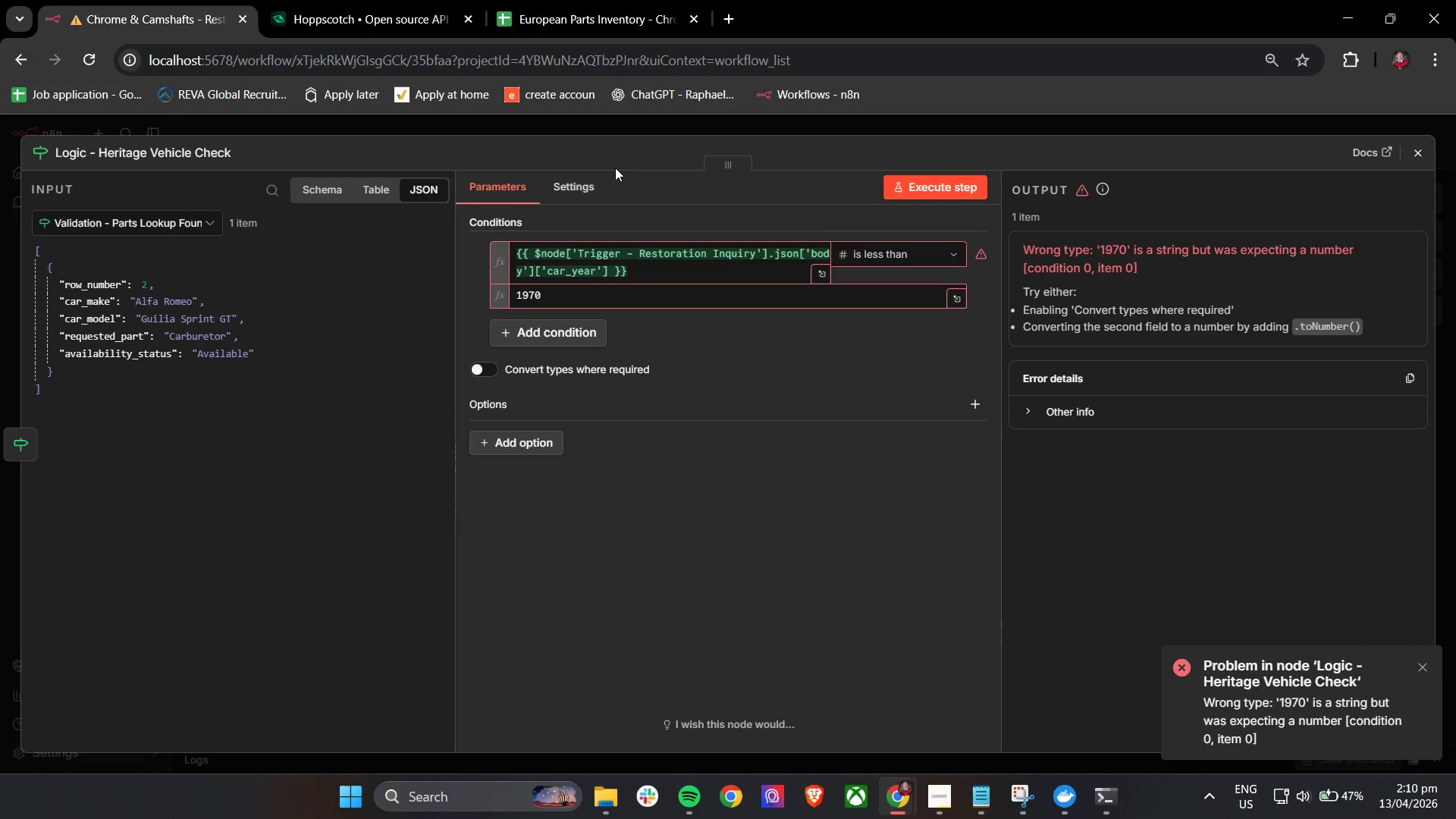 
wait(30.28)
 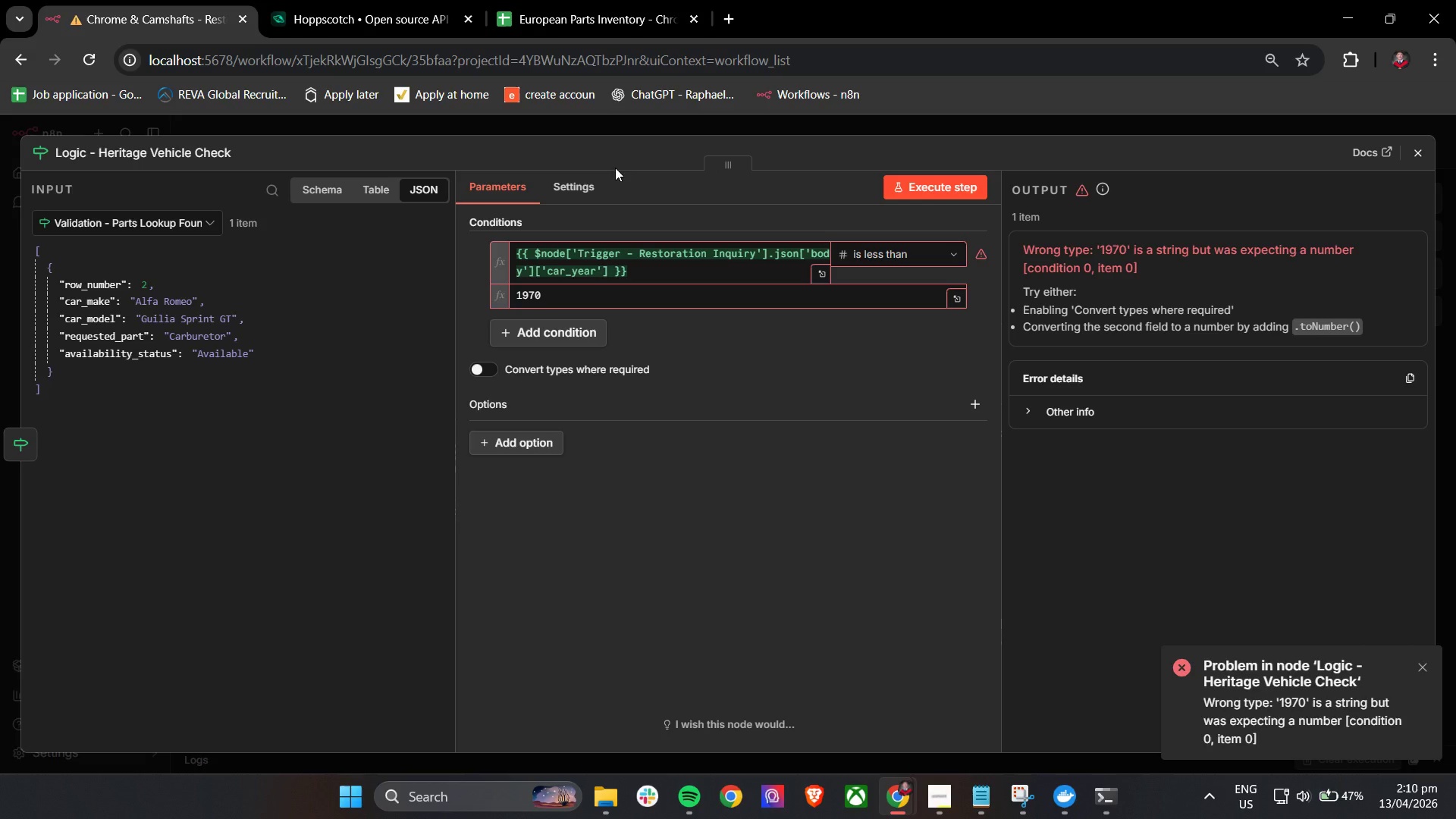 
left_click([484, 375])
 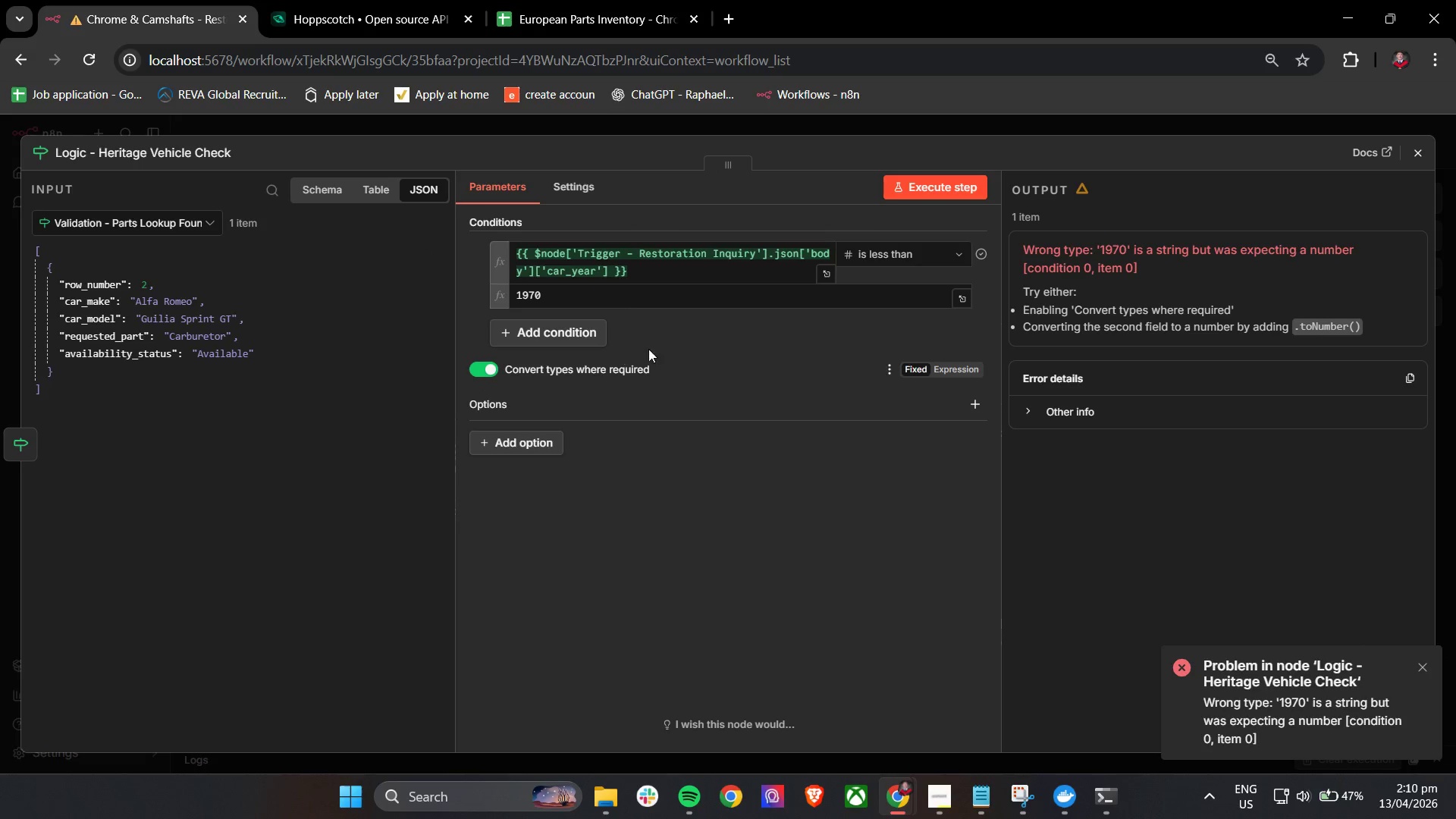 
left_click([679, 340])
 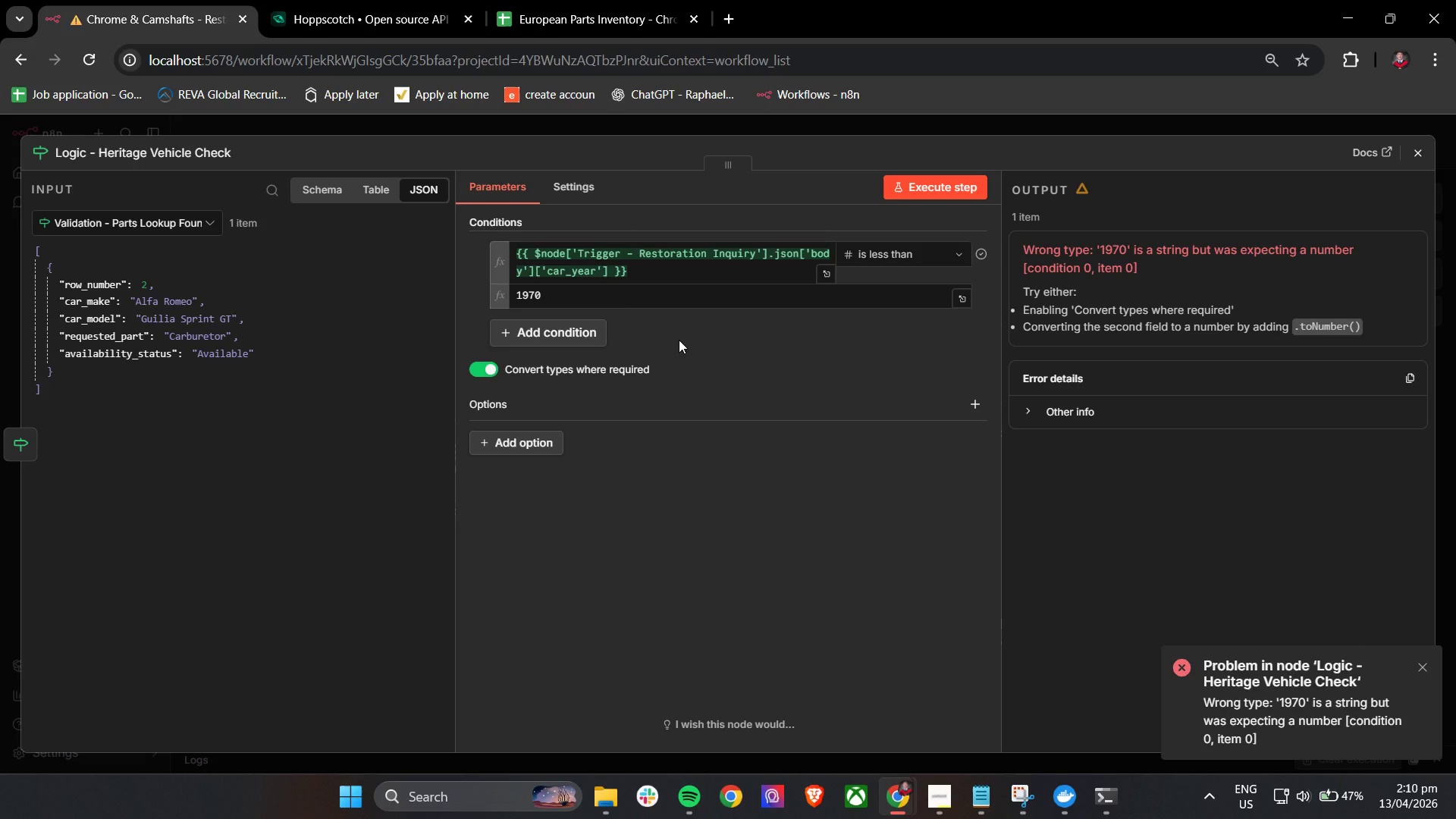 
left_click([916, 180])
 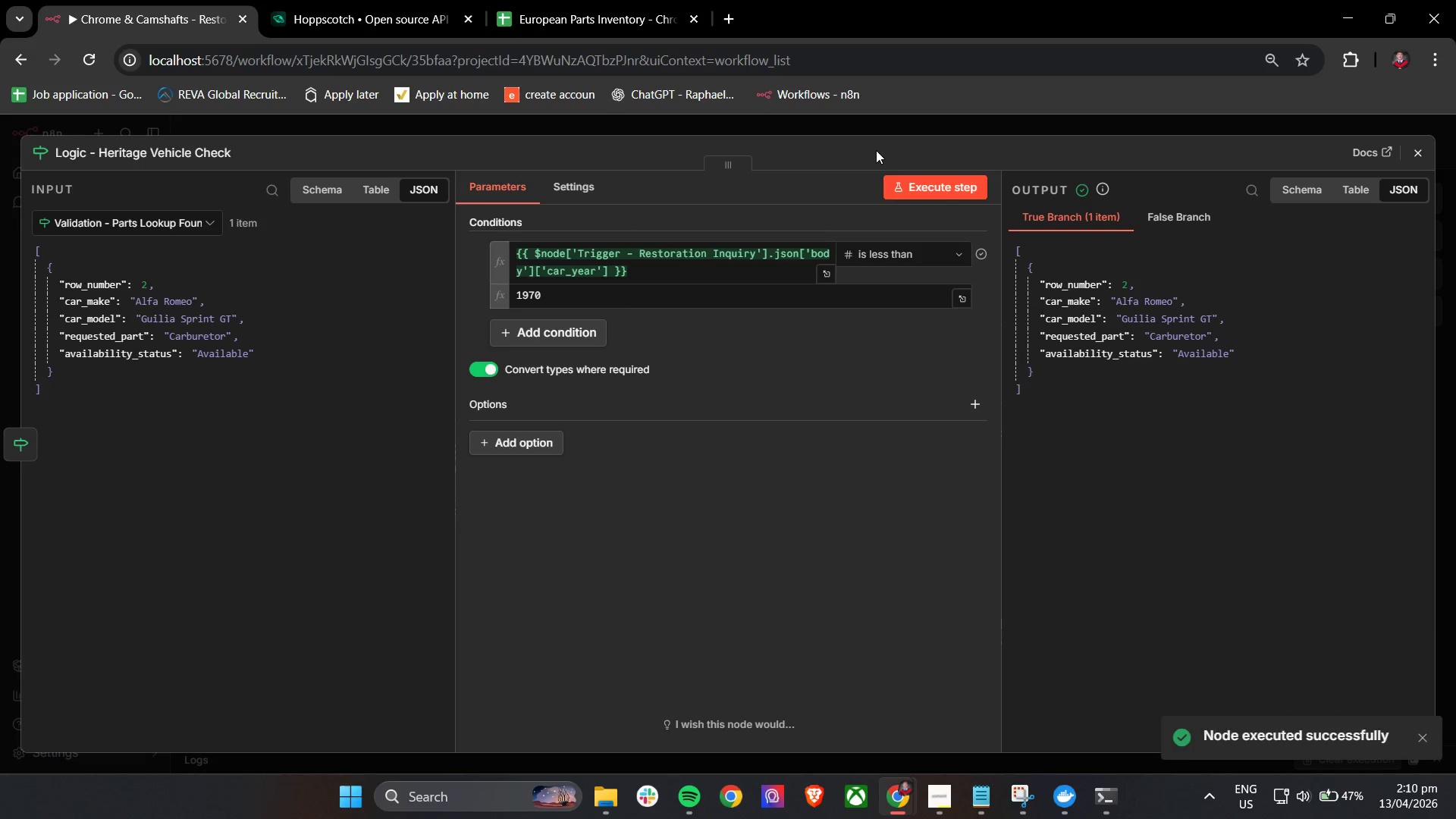 
left_click([876, 150])
 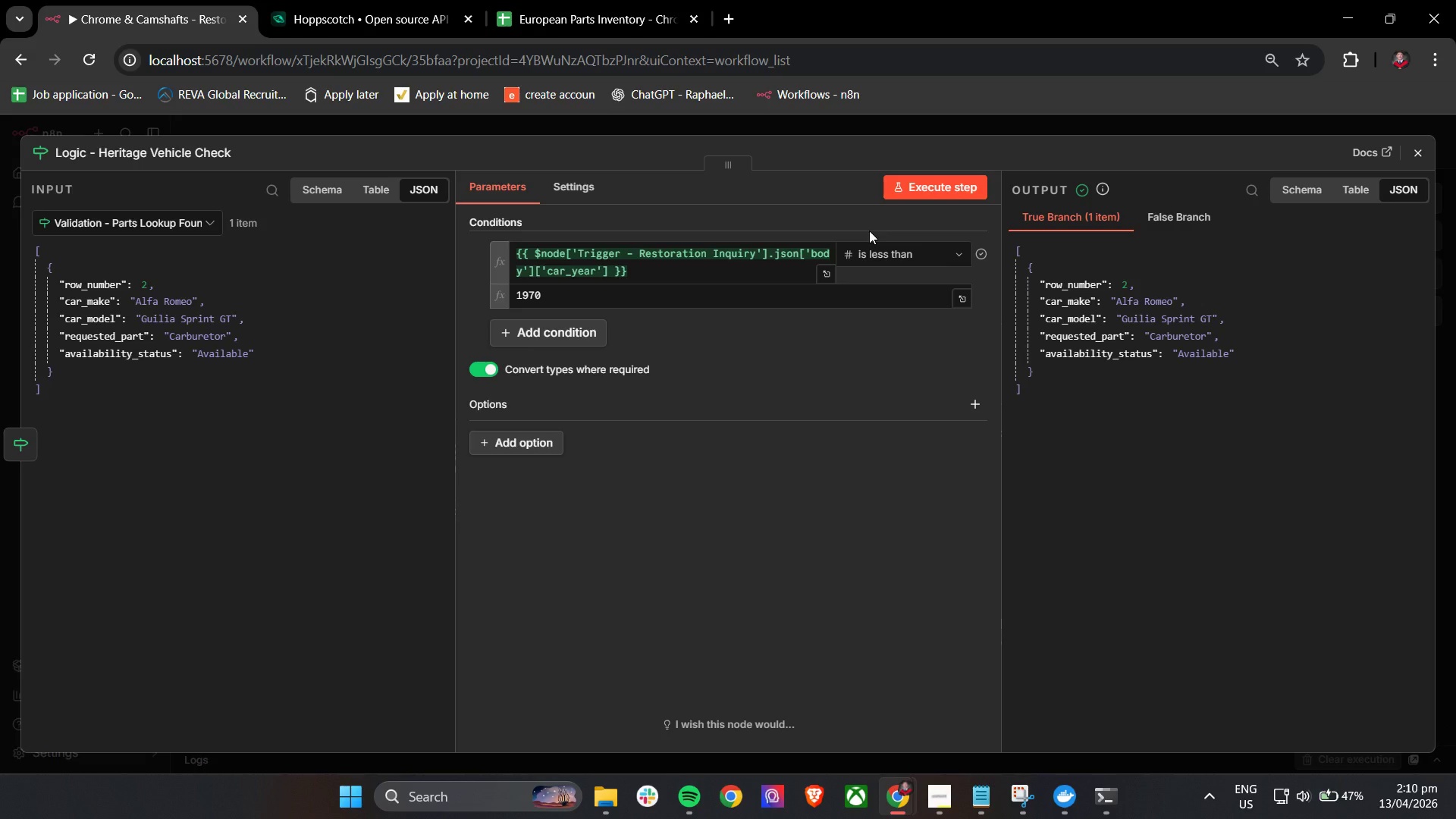 